 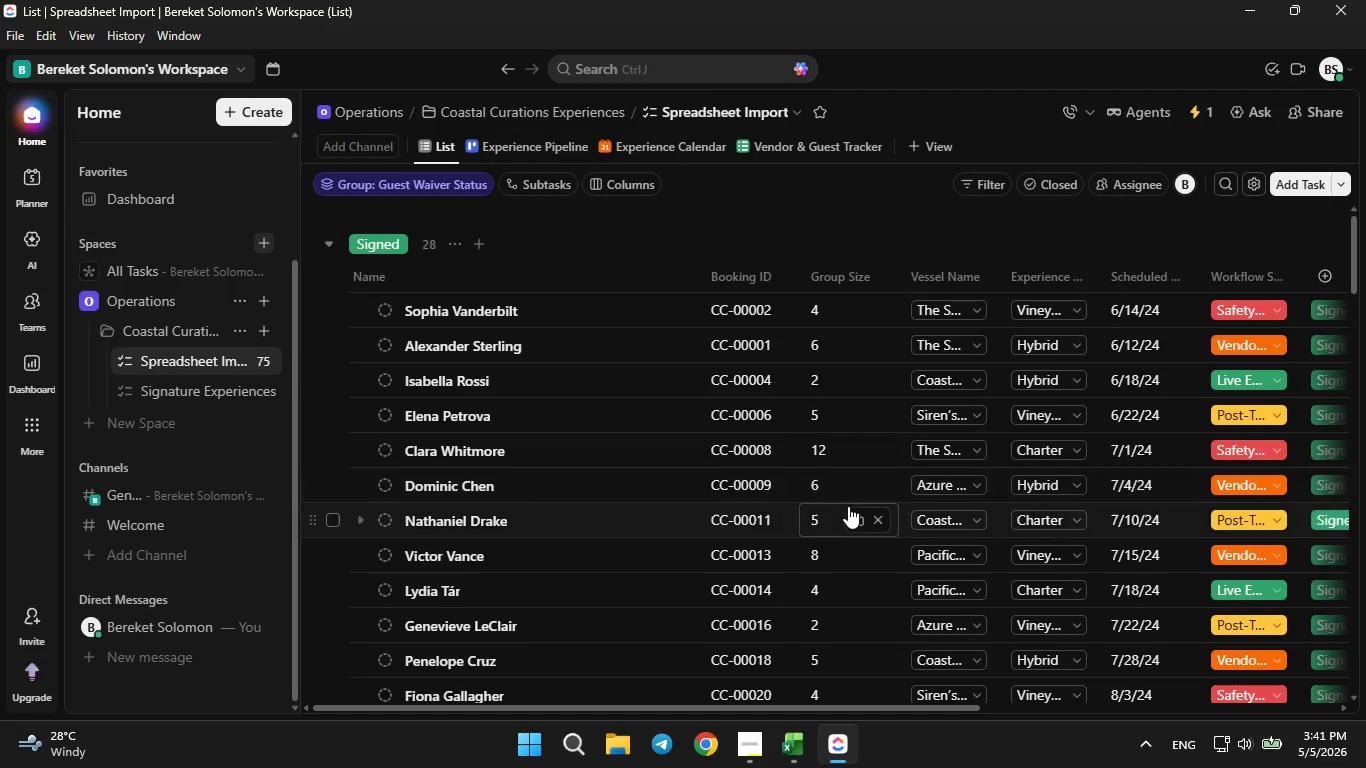 
left_click([201, 106])
 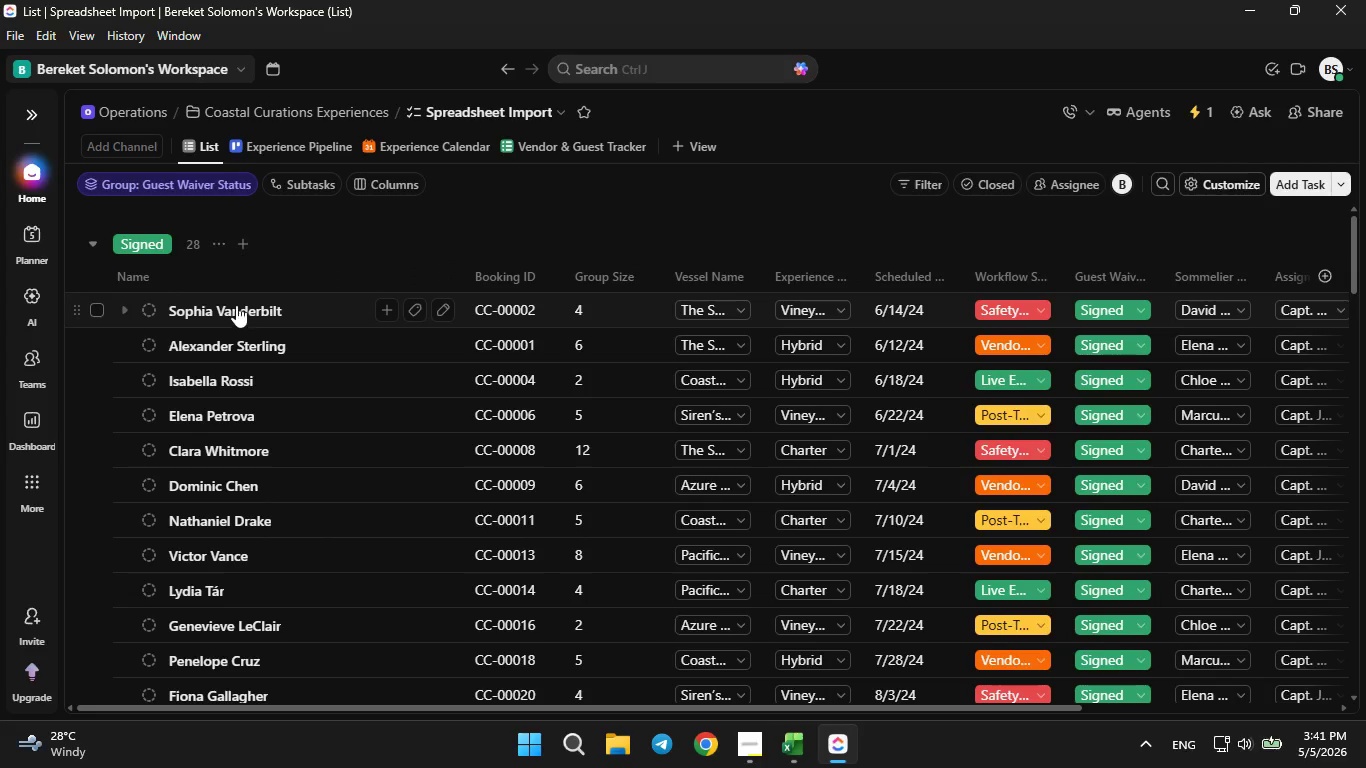 
left_click([230, 305])
 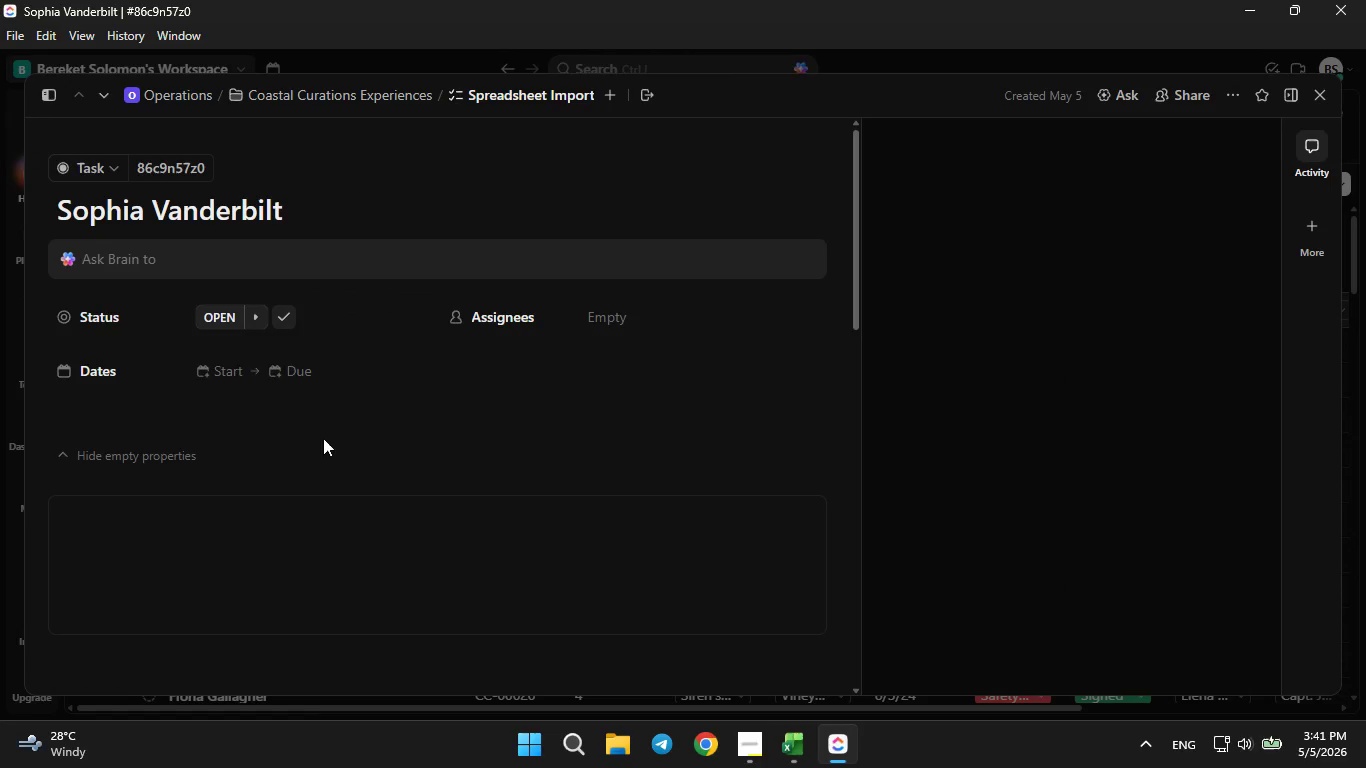 
scroll: coordinate [295, 494], scroll_direction: down, amount: 9.0
 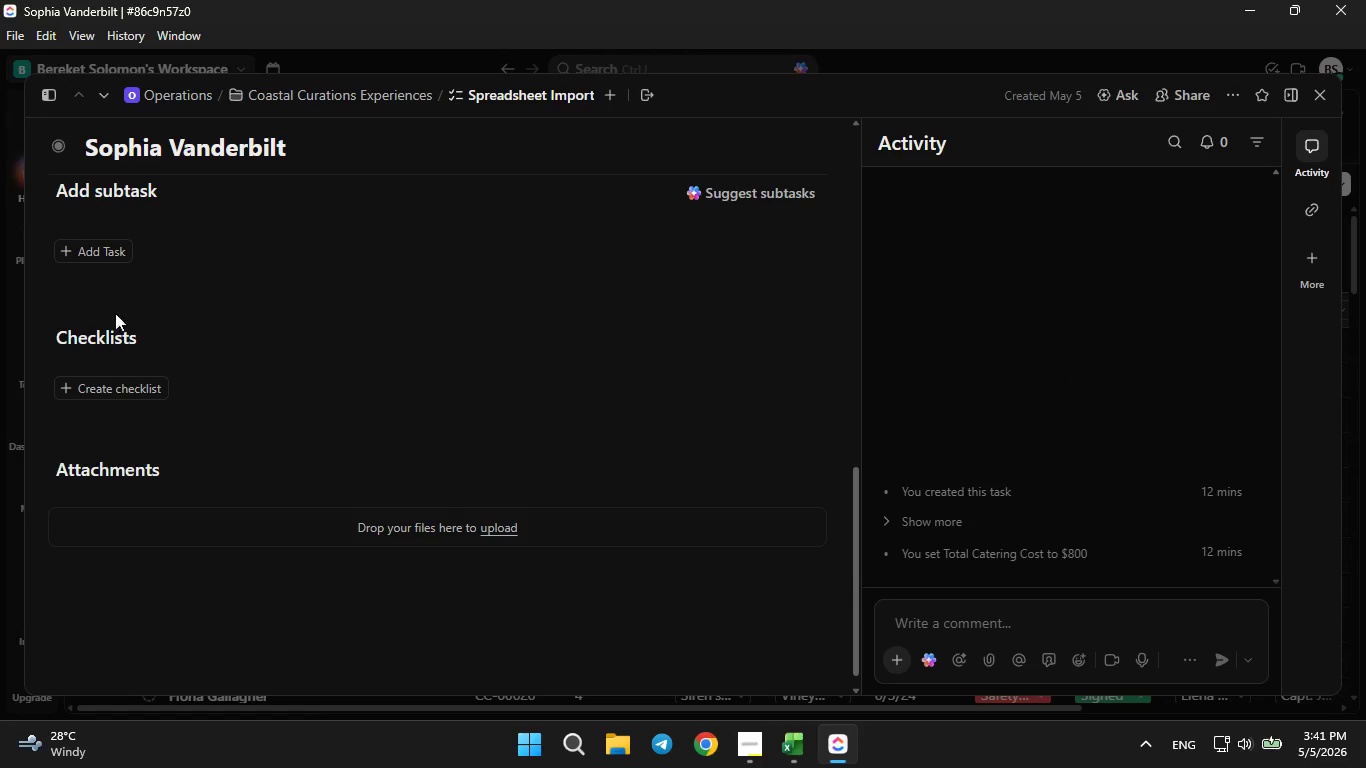 
scroll: coordinate [174, 441], scroll_direction: up, amount: 3.0
 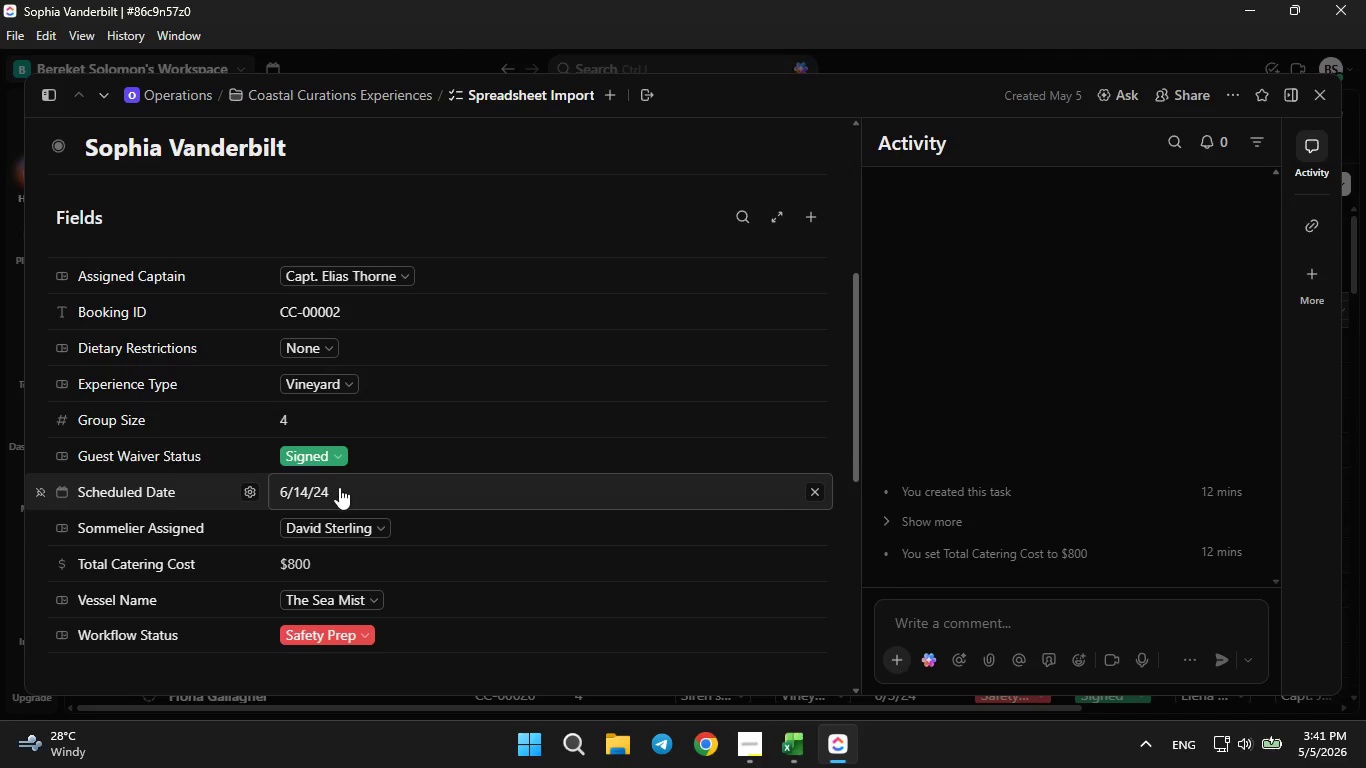 
left_click([316, 635])
 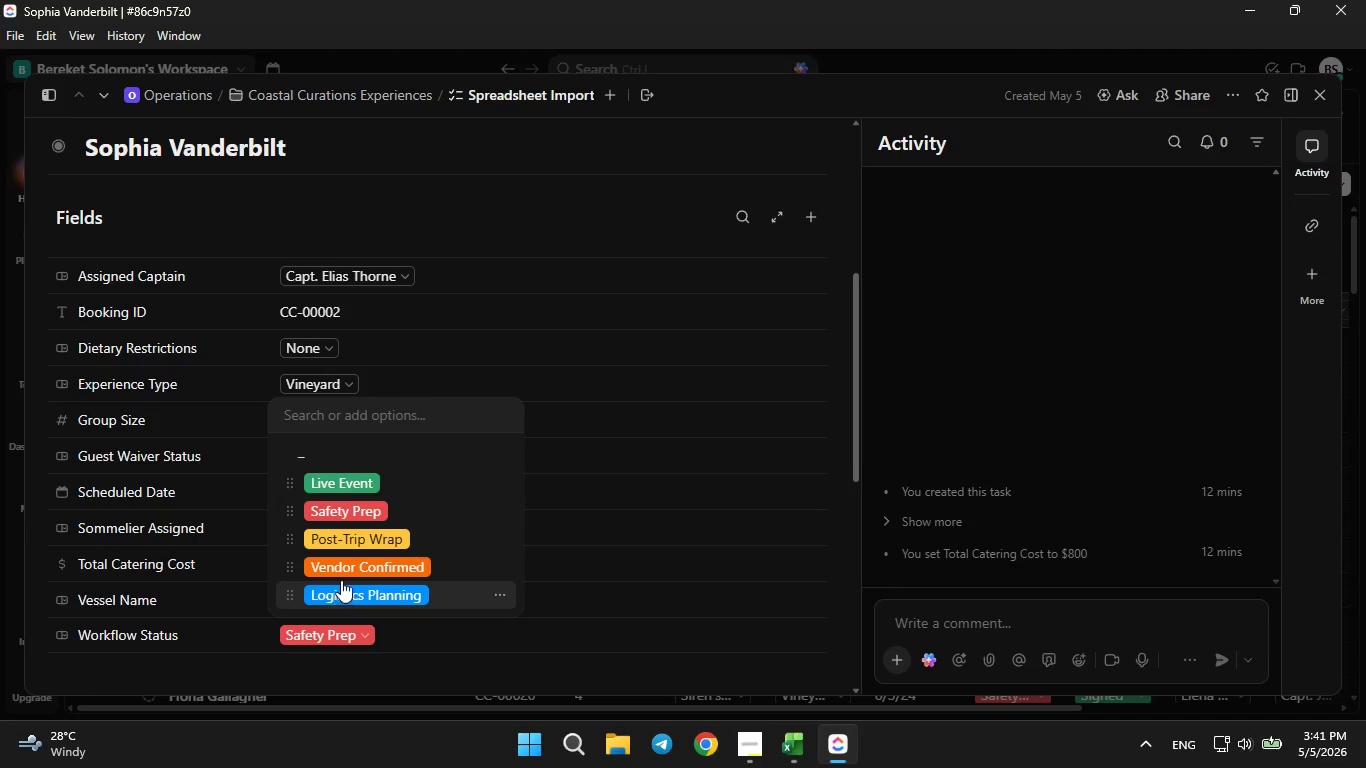 
left_click([351, 567])
 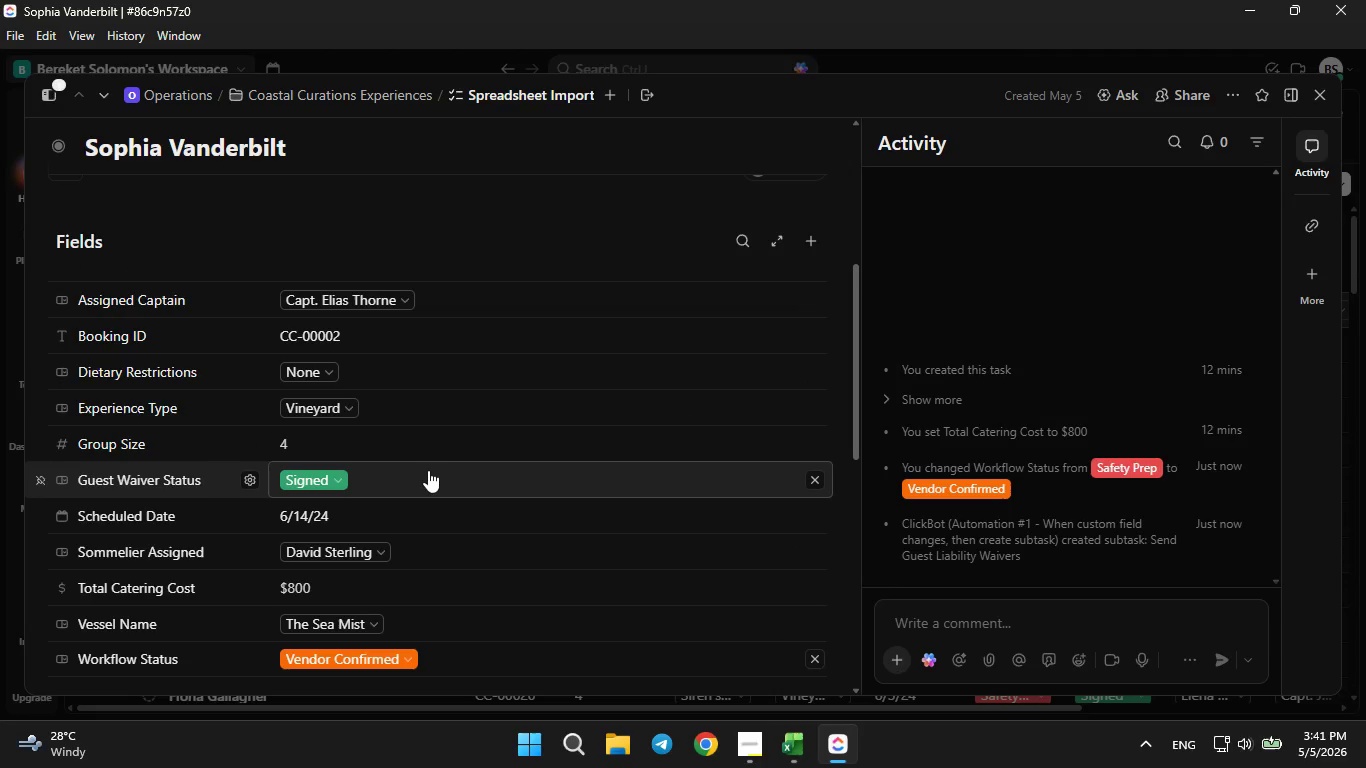 
wait(6.69)
 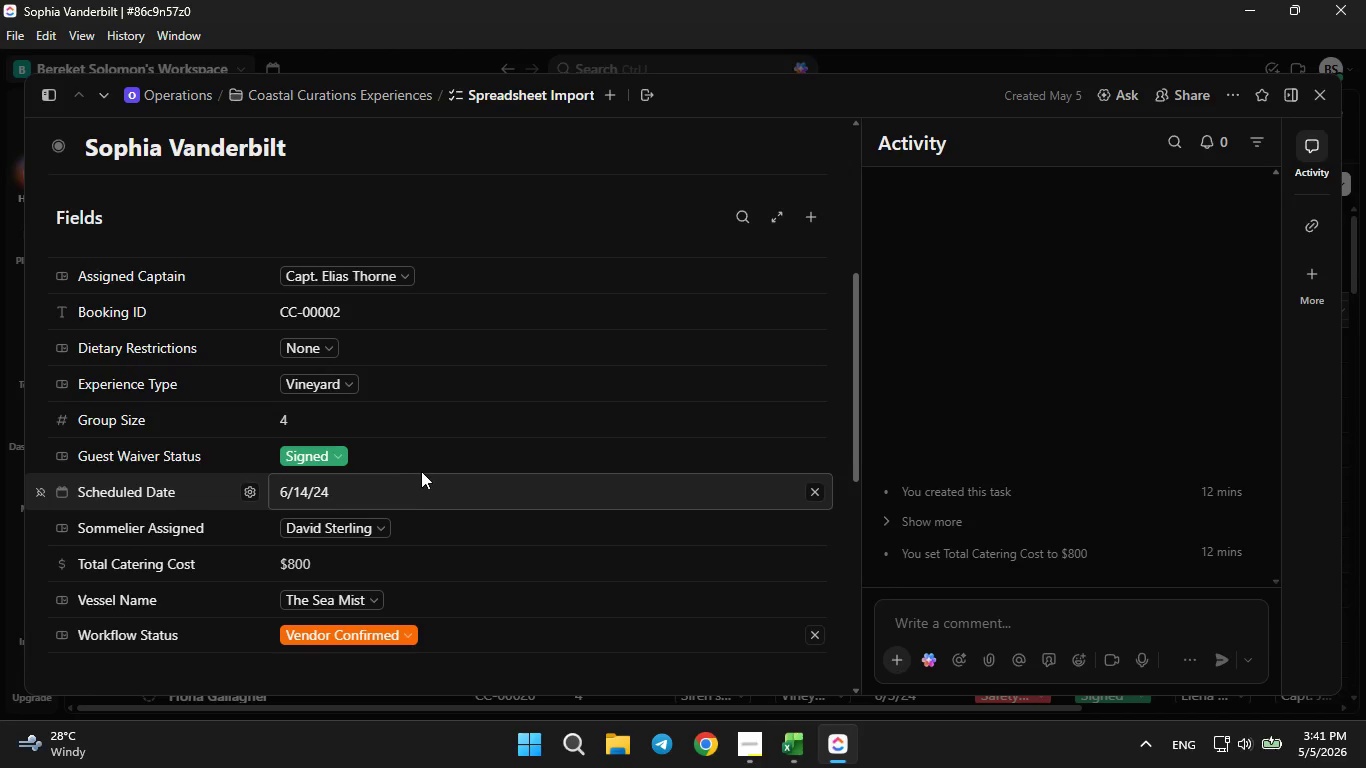 
scroll: coordinate [430, 470], scroll_direction: down, amount: 3.0
 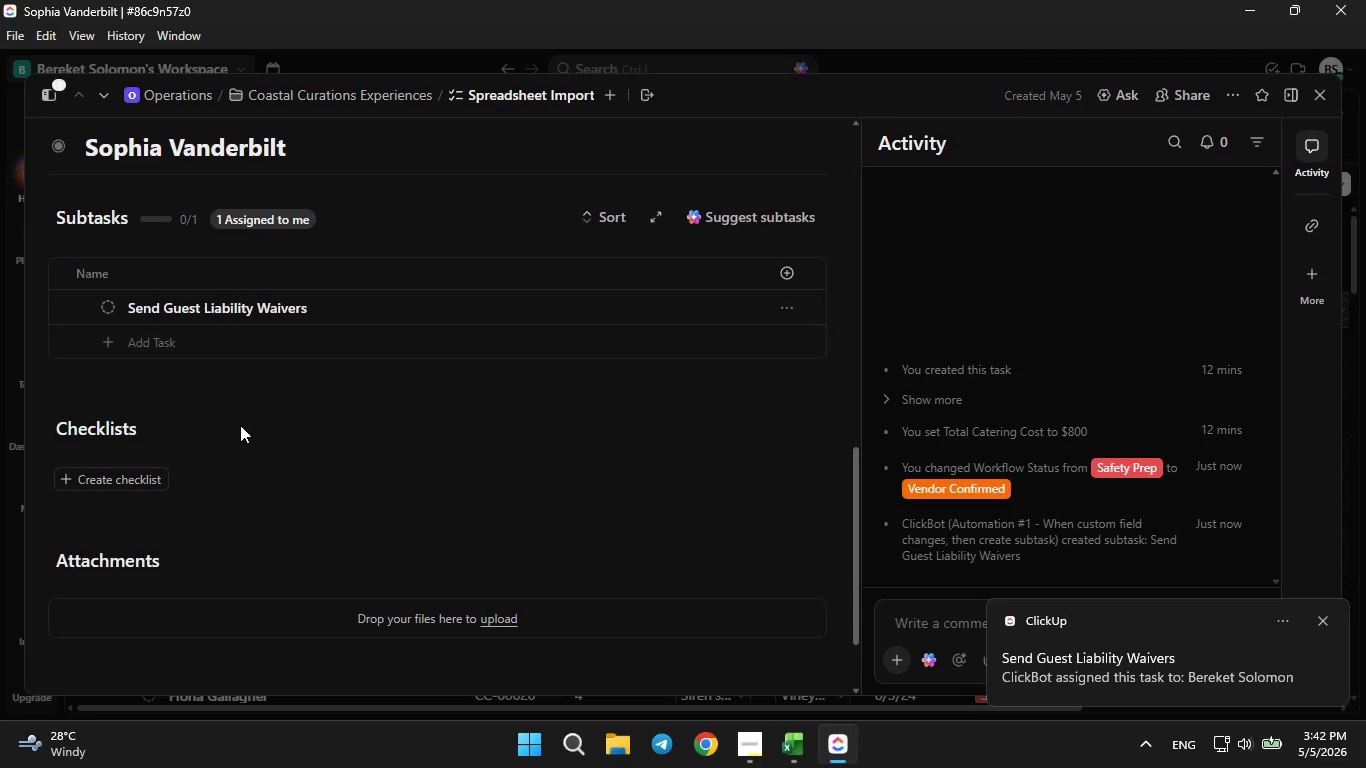 
left_click([1326, 622])
 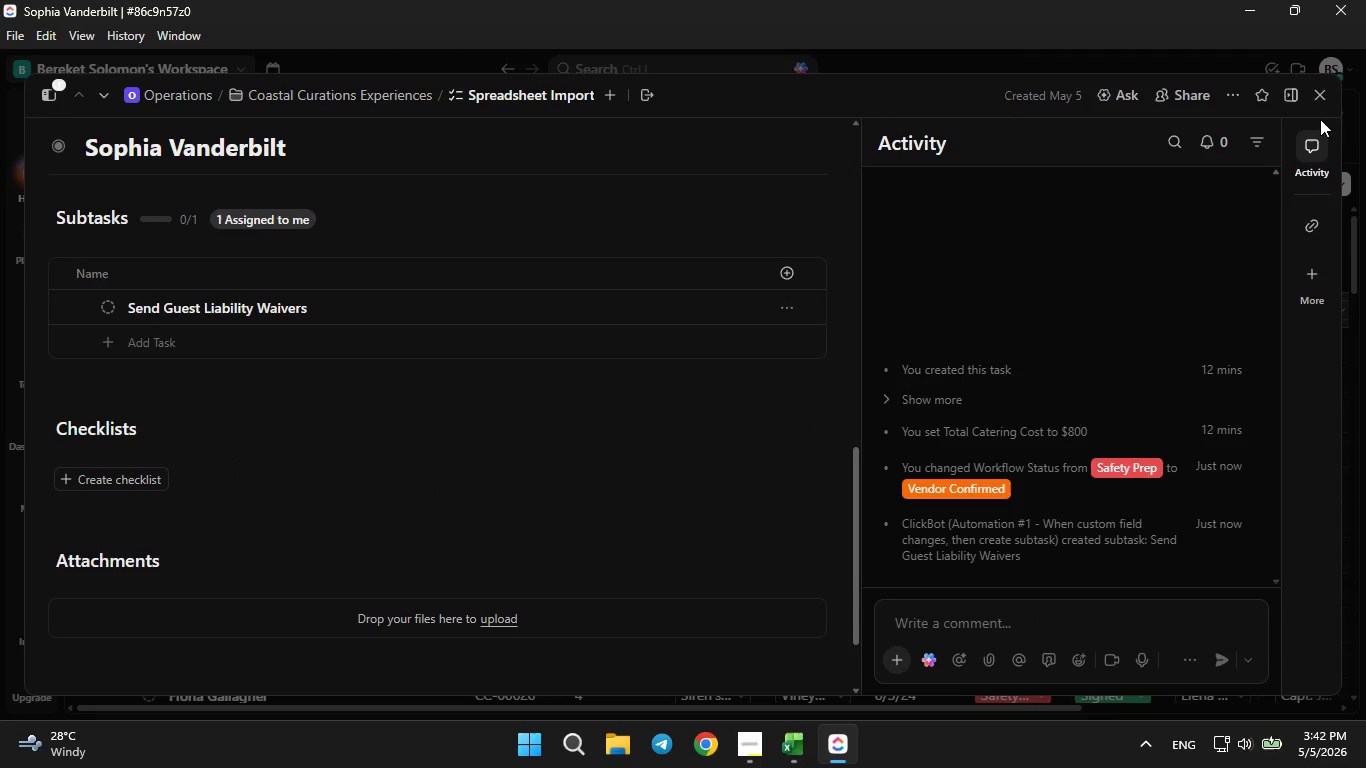 
left_click([1320, 106])
 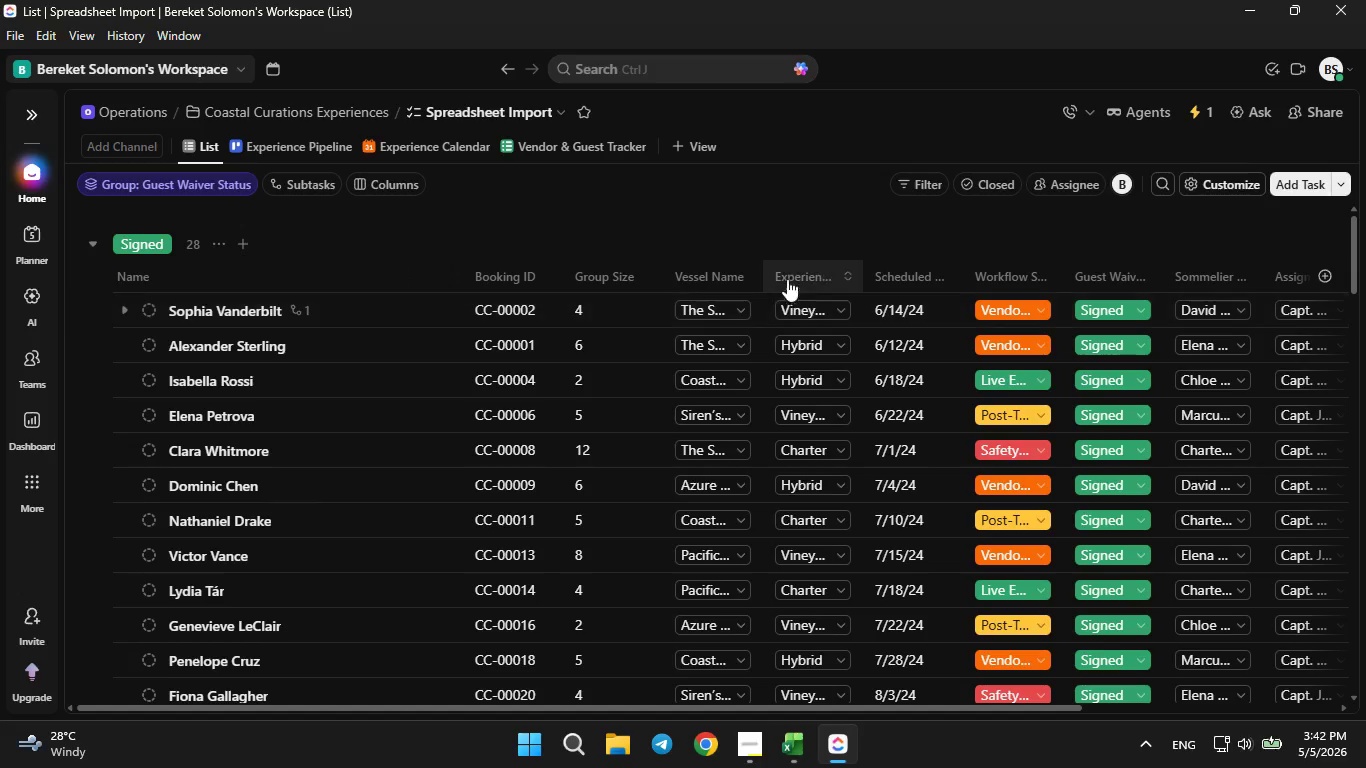 
wait(5.3)
 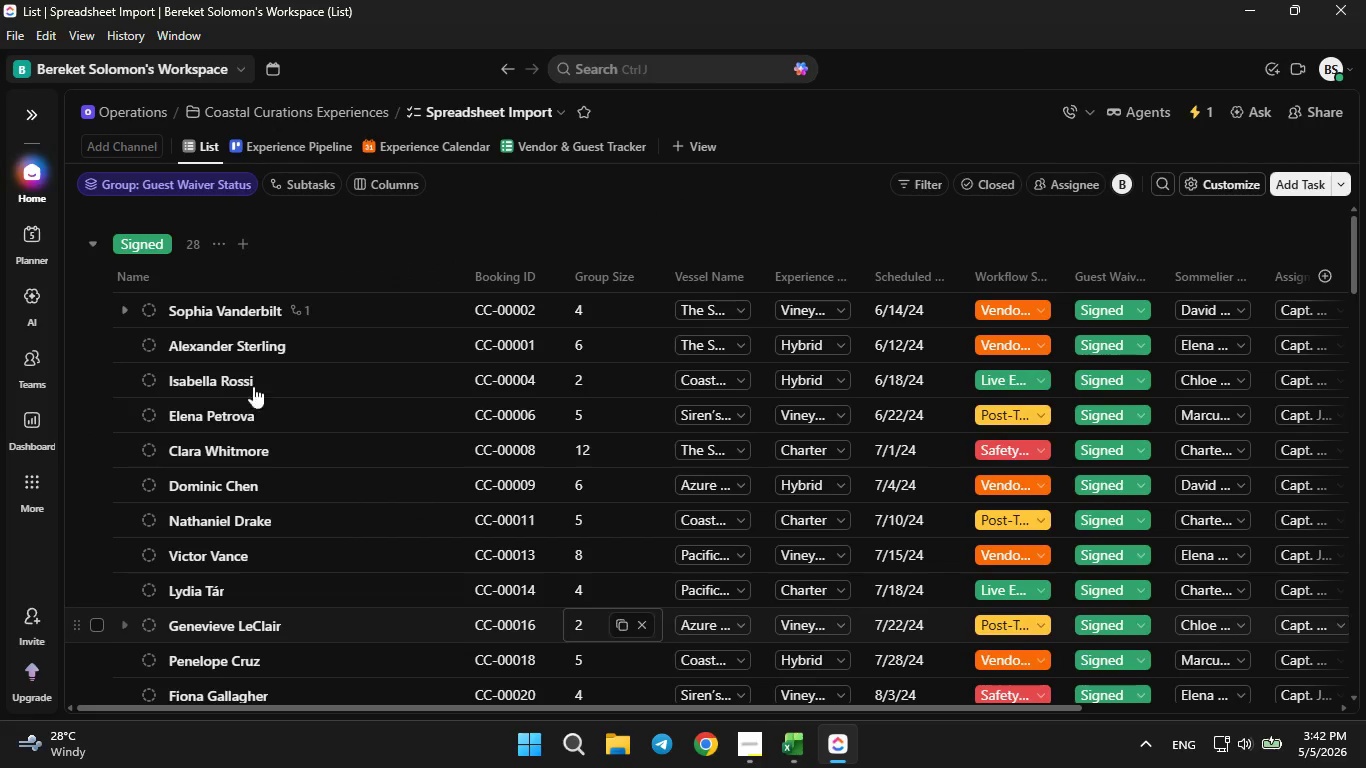 
left_click([25, 105])
 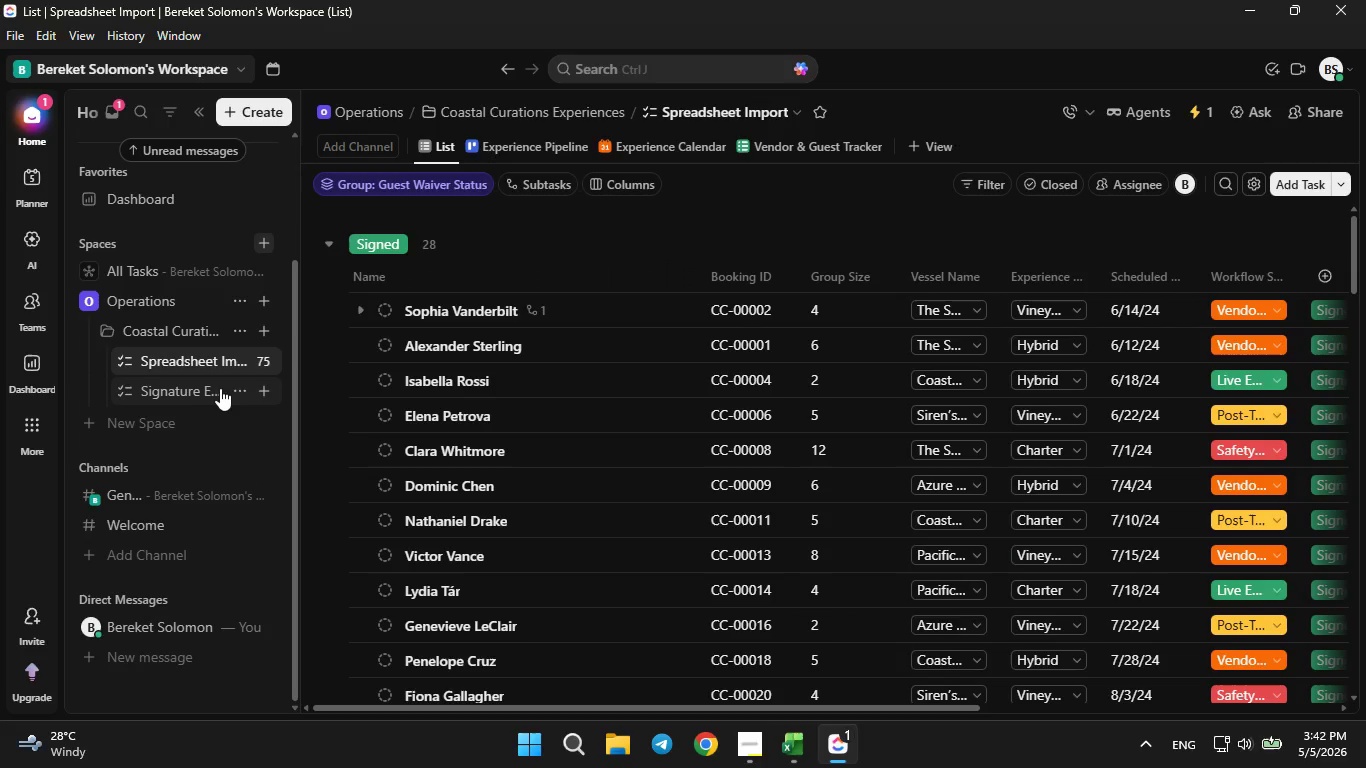 
left_click([245, 362])
 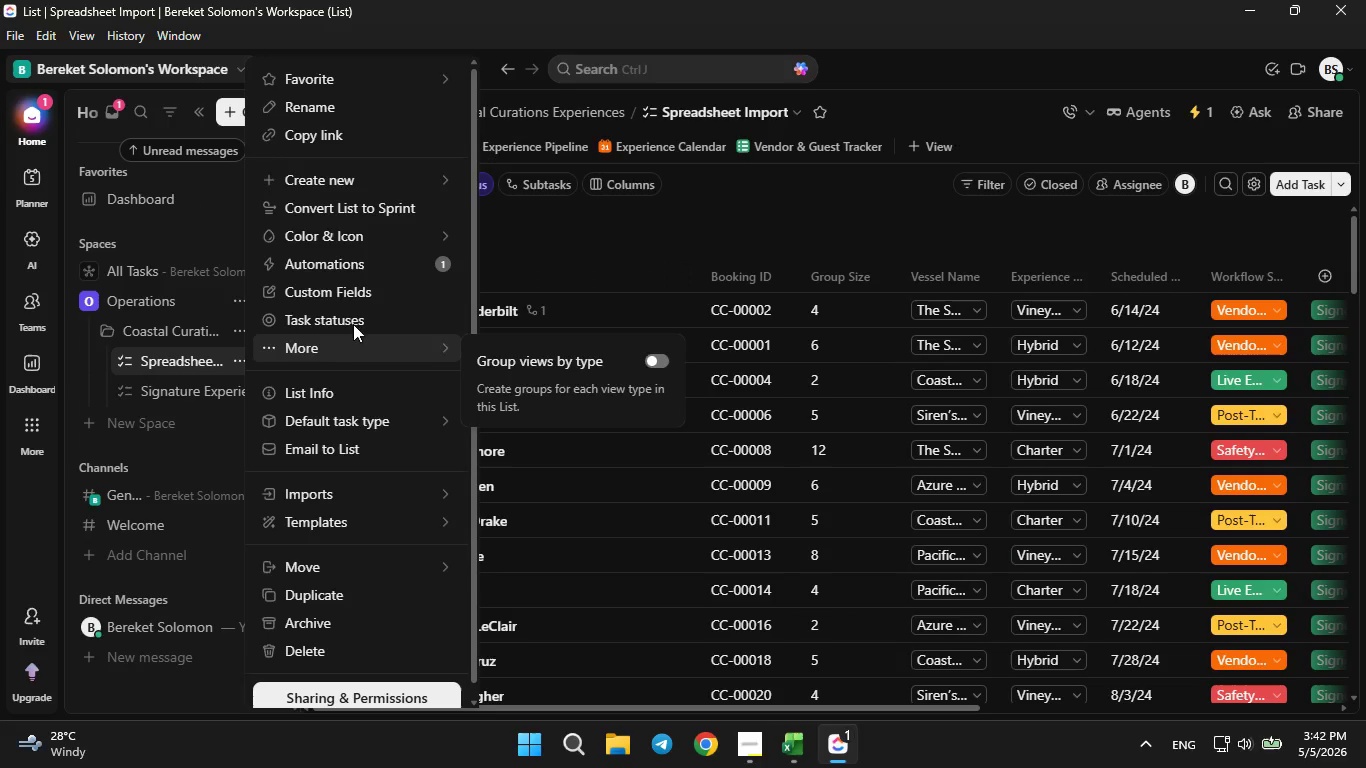 
left_click([367, 302])
 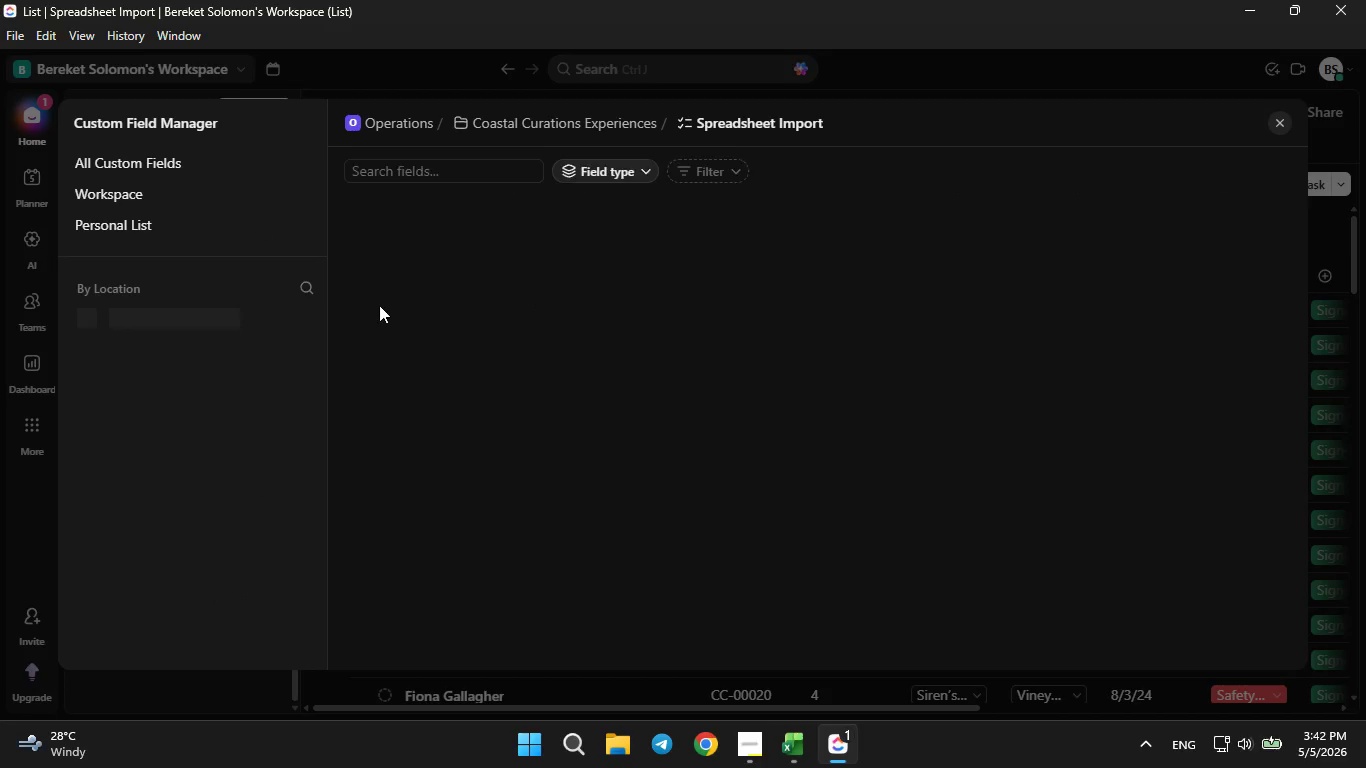 
mouse_move([392, 412])
 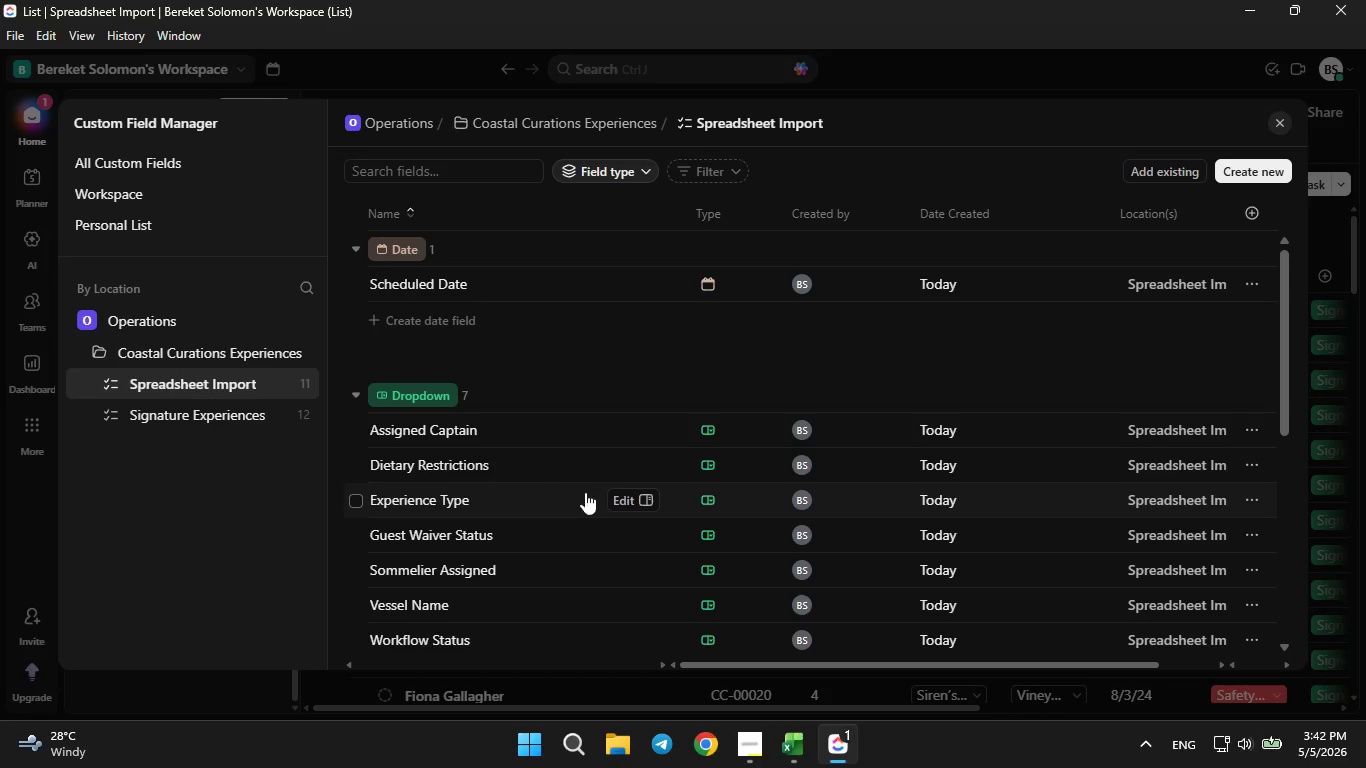 
left_click([613, 492])
 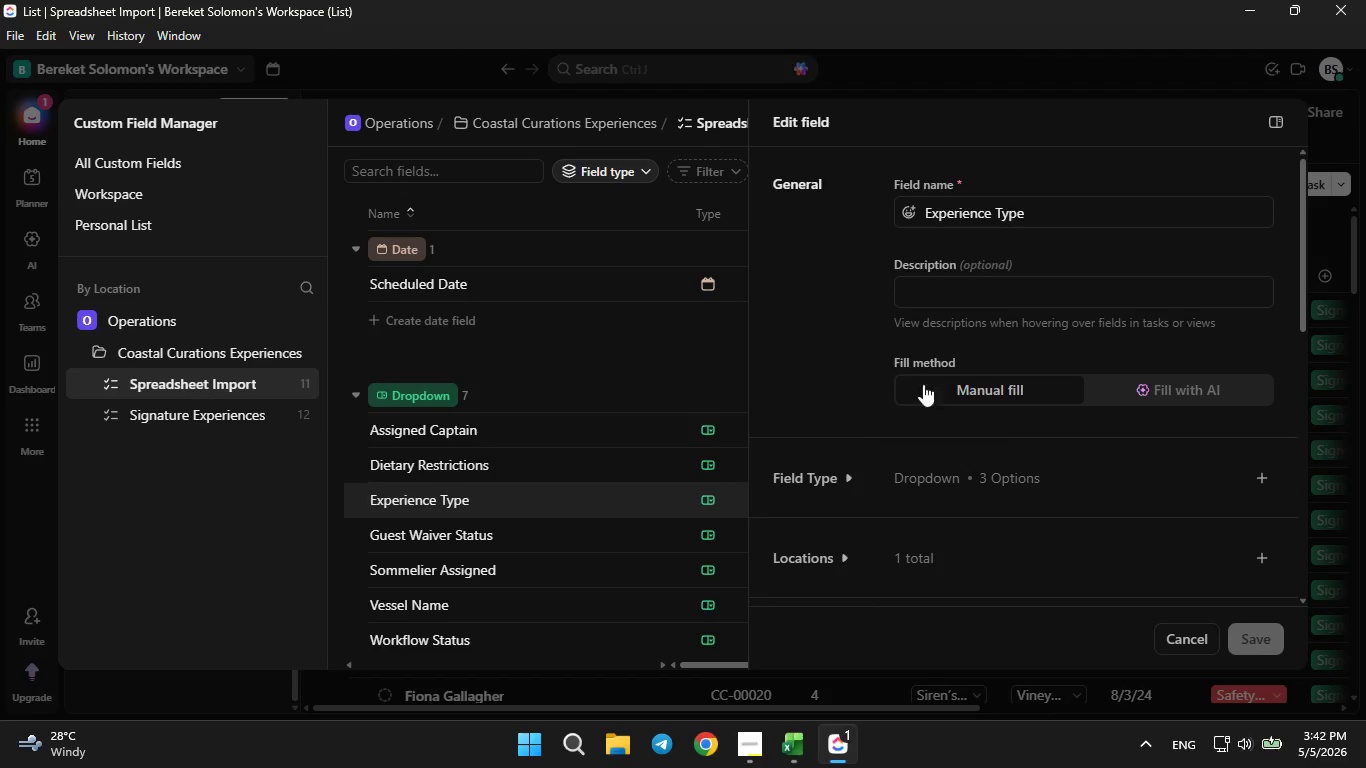 
left_click([843, 488])
 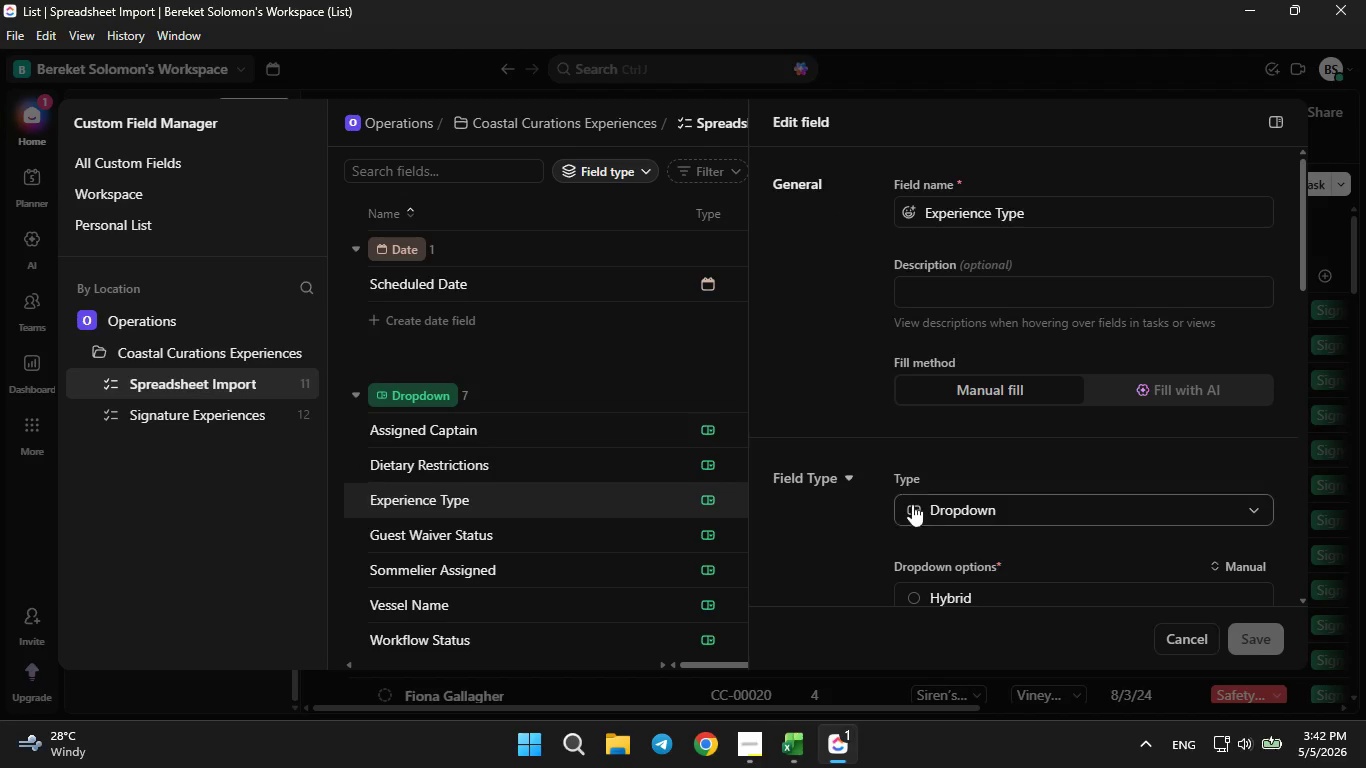 
scroll: coordinate [918, 526], scroll_direction: down, amount: 2.0
 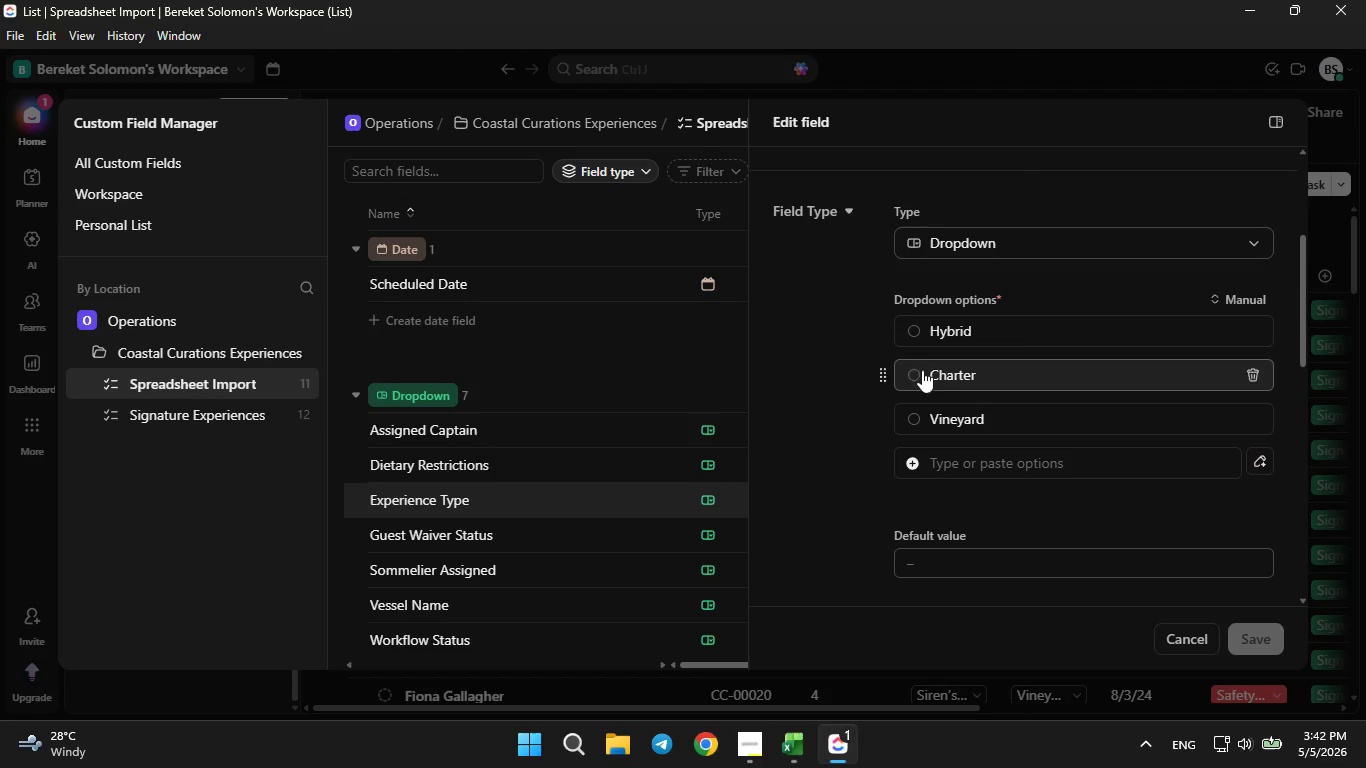 
left_click([912, 333])
 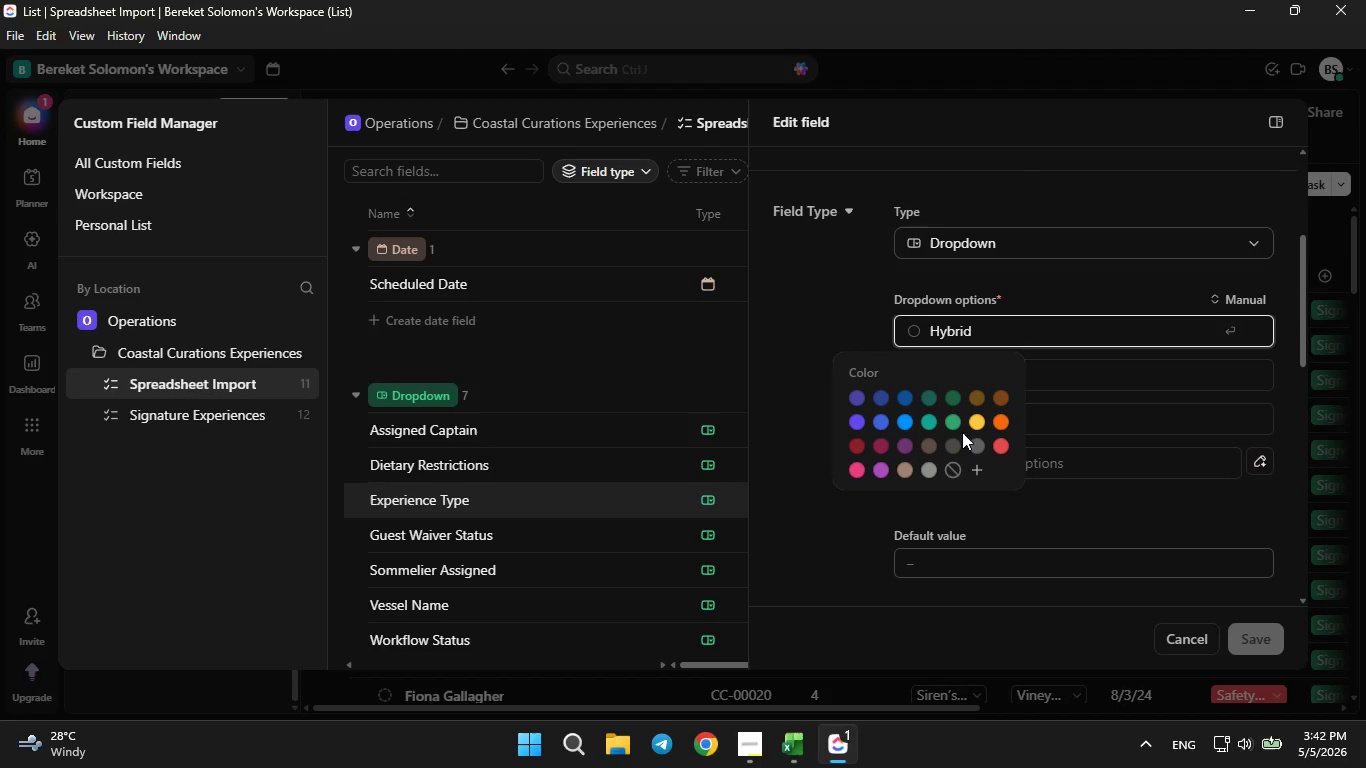 
left_click([960, 427])
 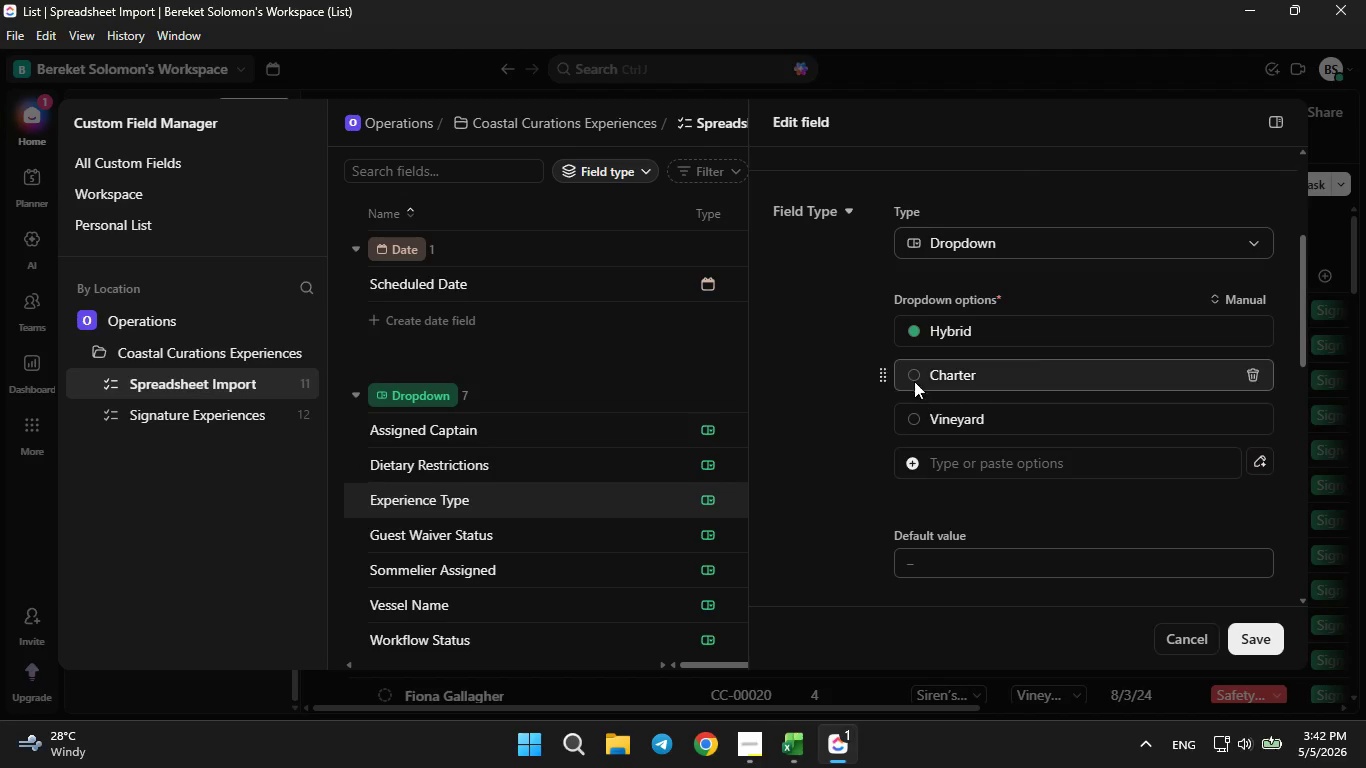 
left_click([914, 378])
 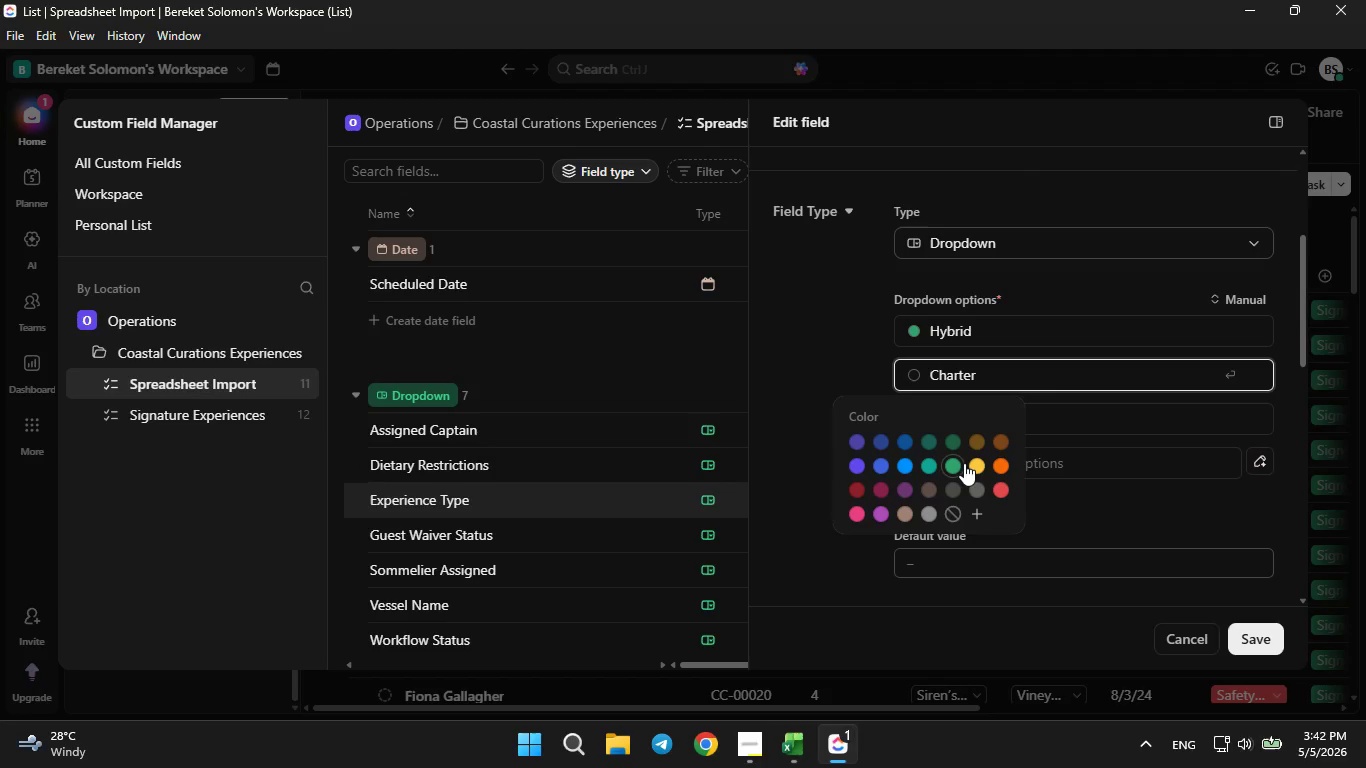 
left_click([967, 463])
 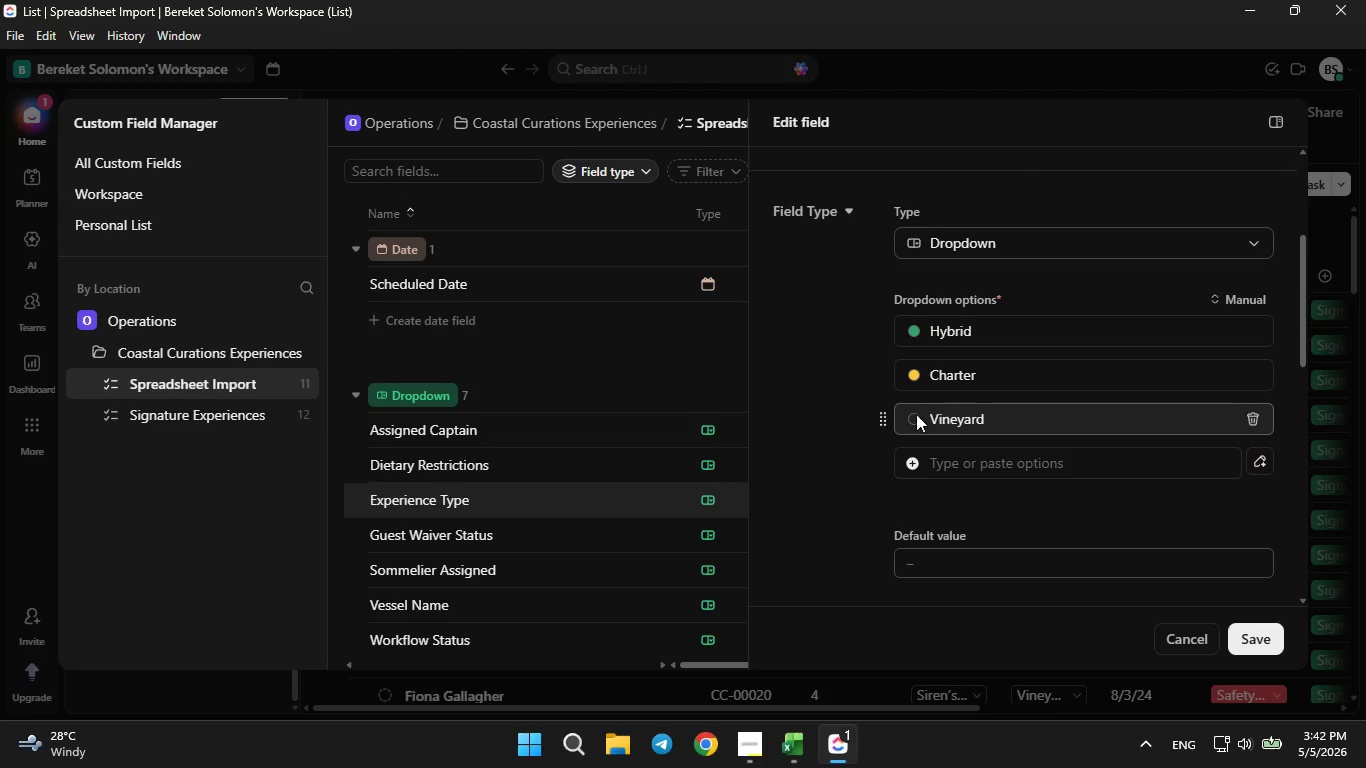 
left_click([916, 414])
 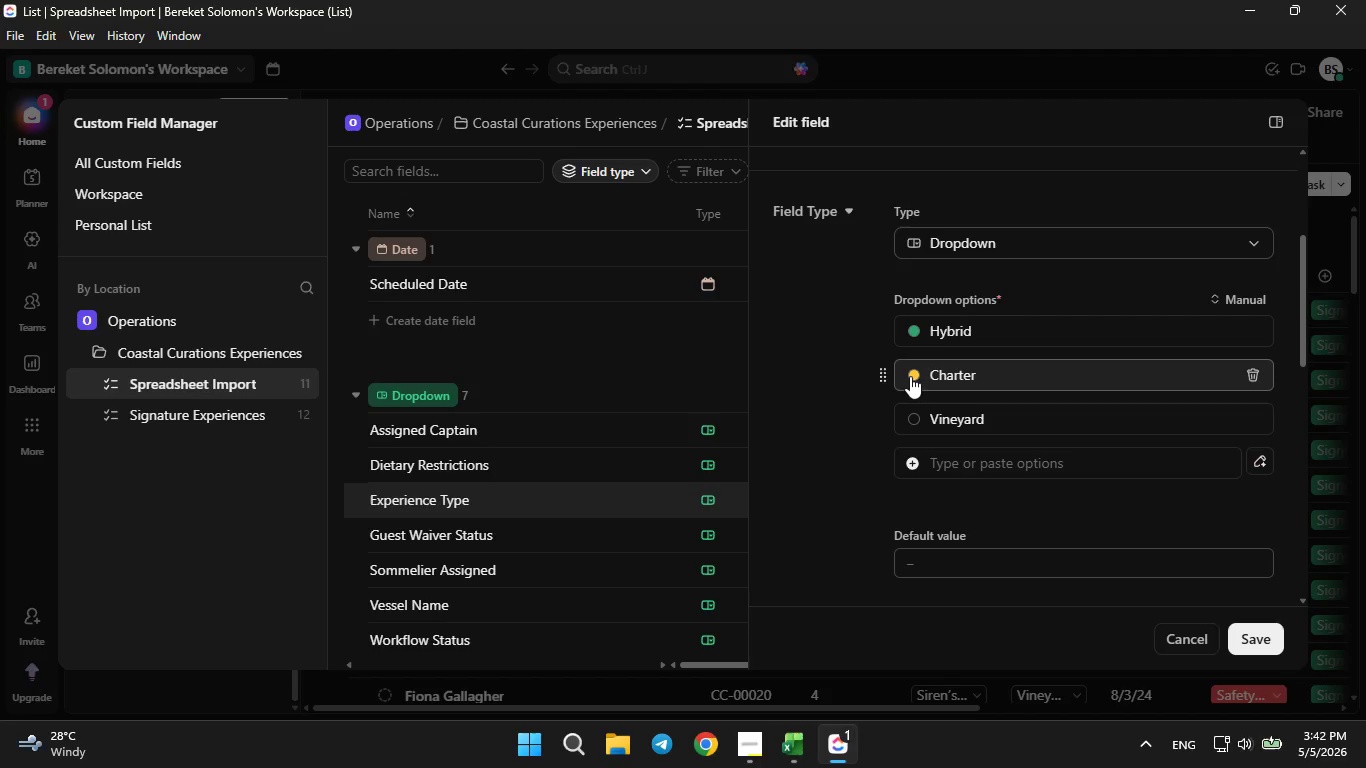 
left_click([910, 375])
 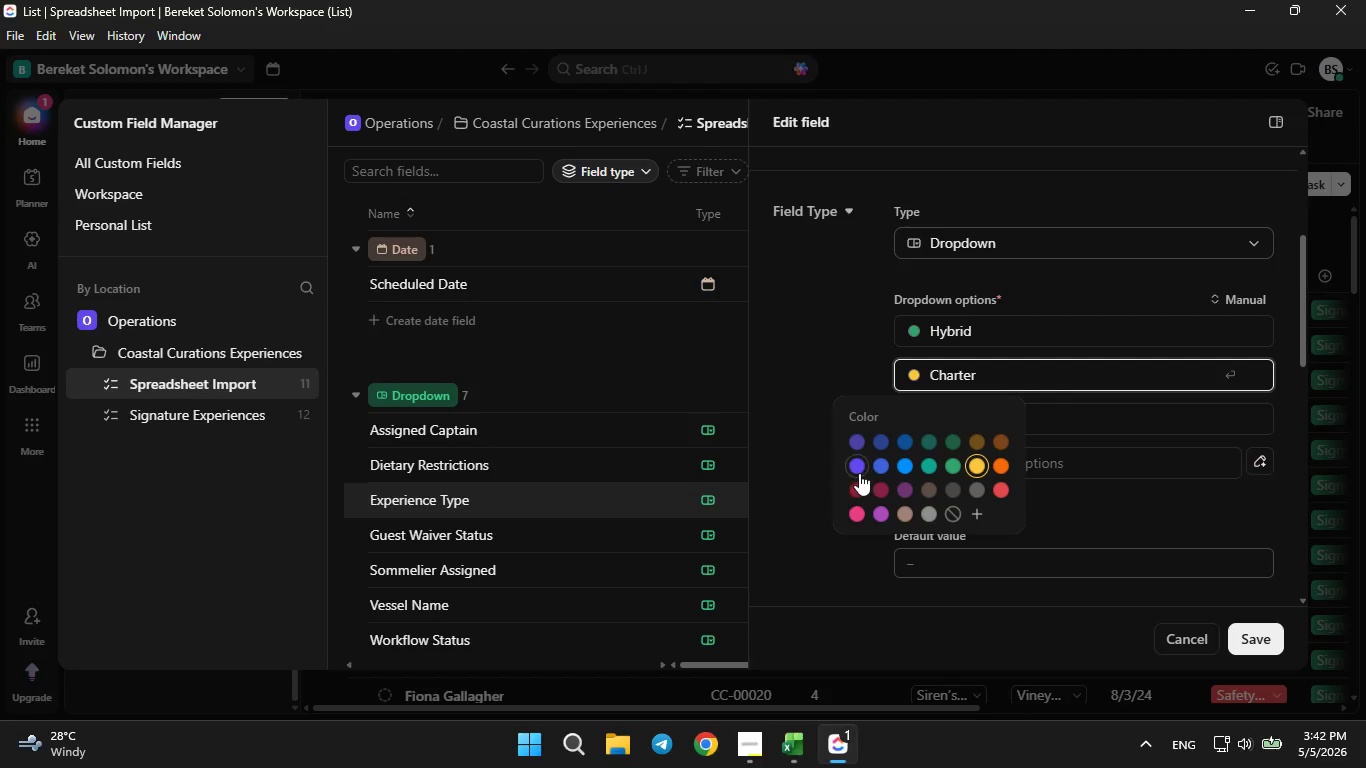 
left_click([860, 469])
 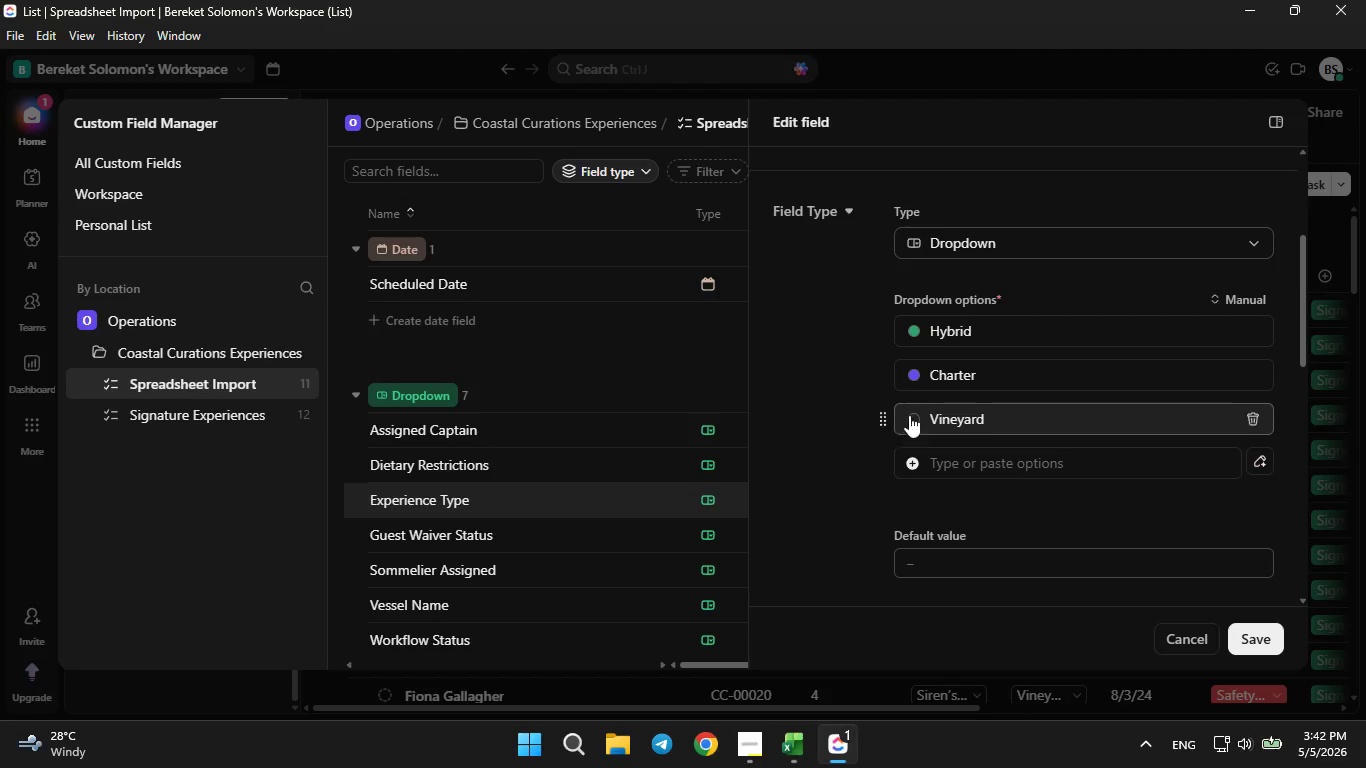 
double_click([909, 415])
 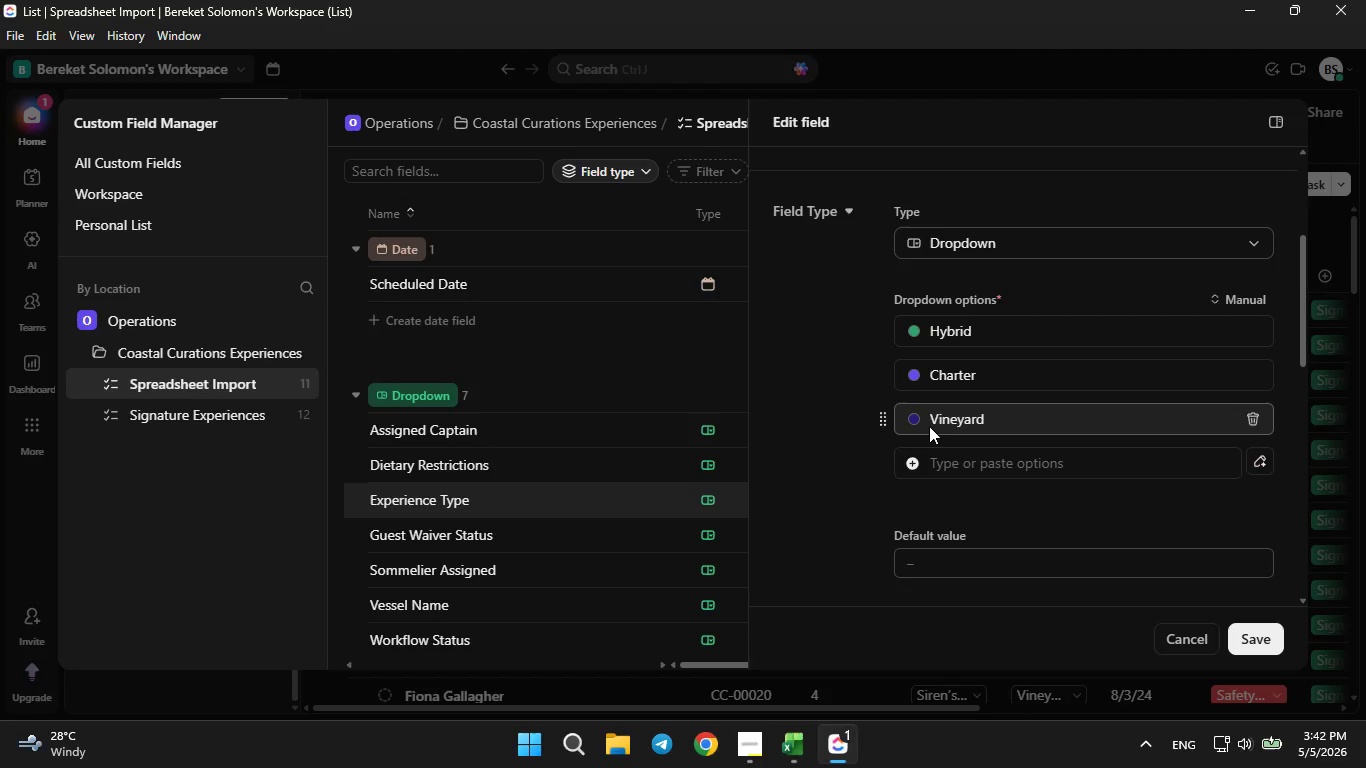 
double_click([925, 420])
 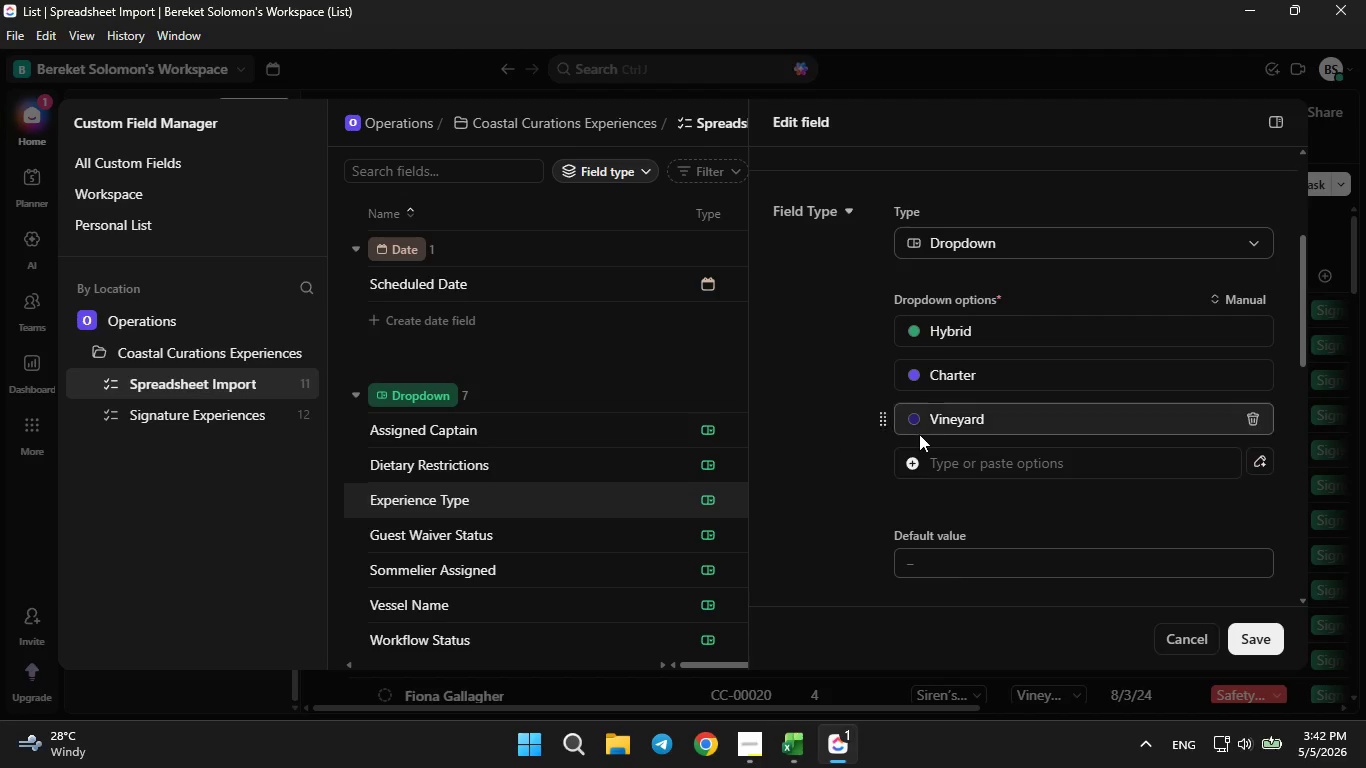 
left_click([919, 431])
 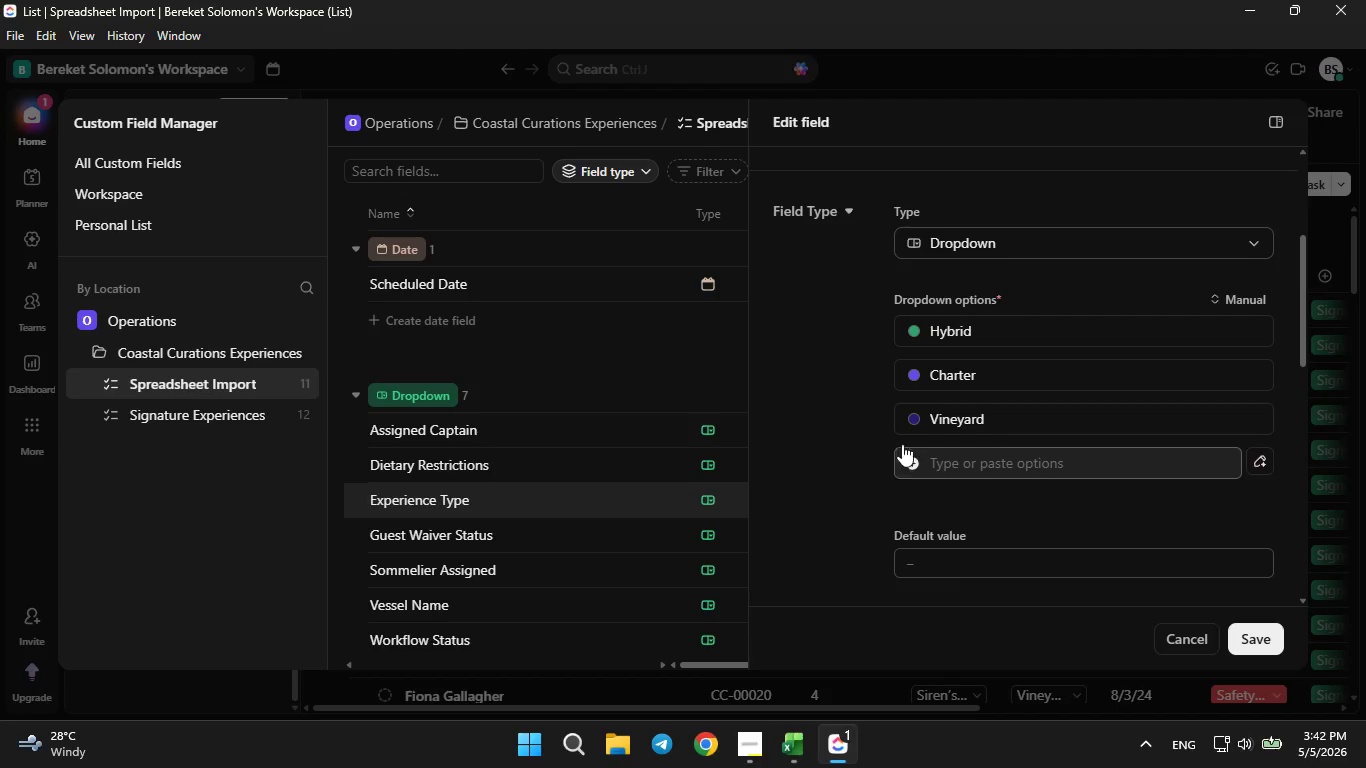 
left_click([911, 417])
 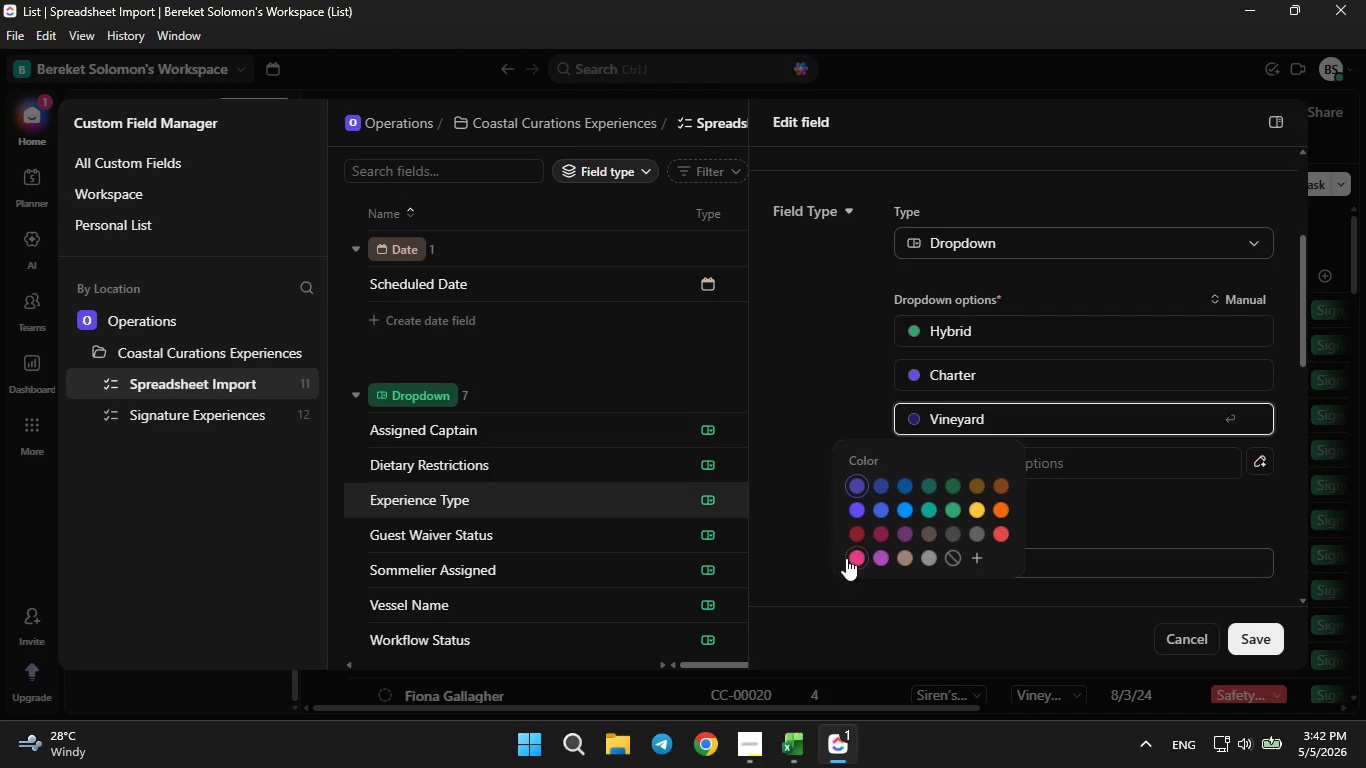 
left_click([849, 558])
 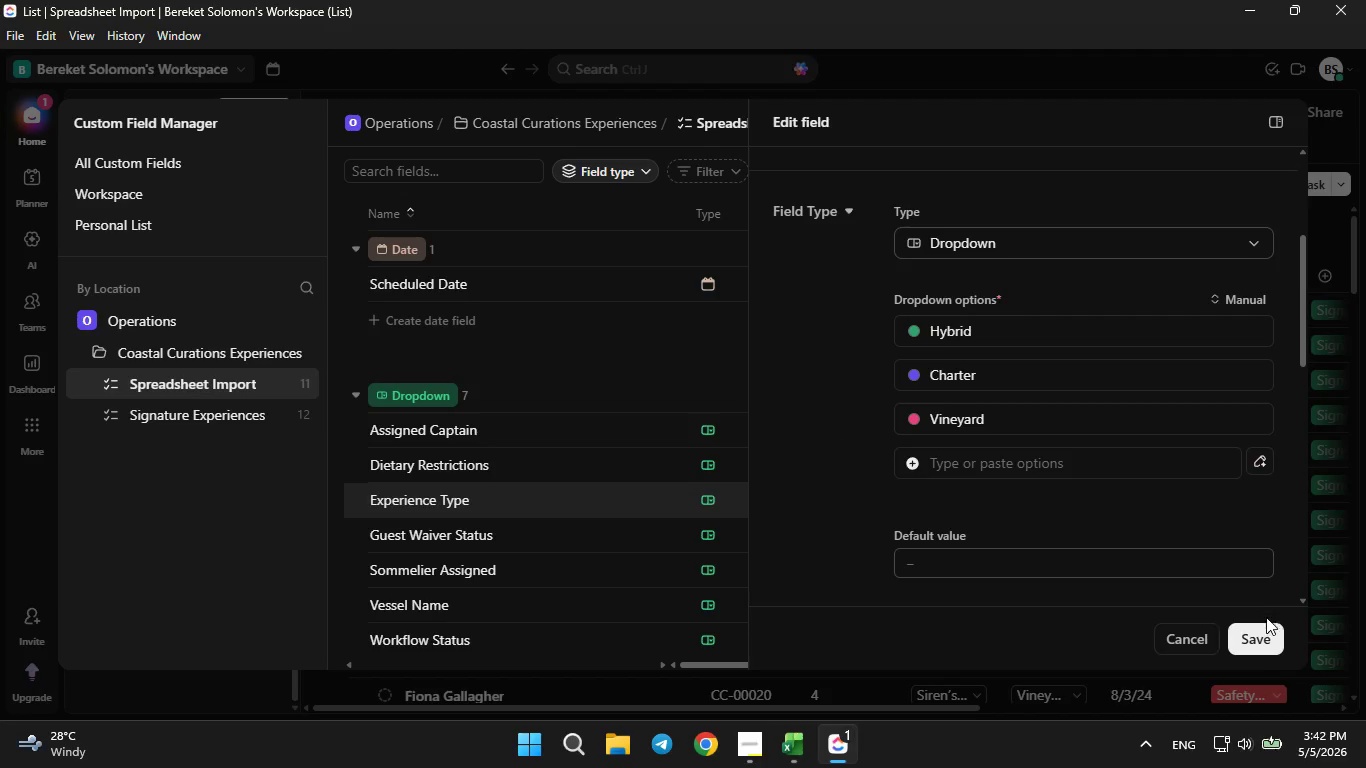 
left_click([1255, 642])
 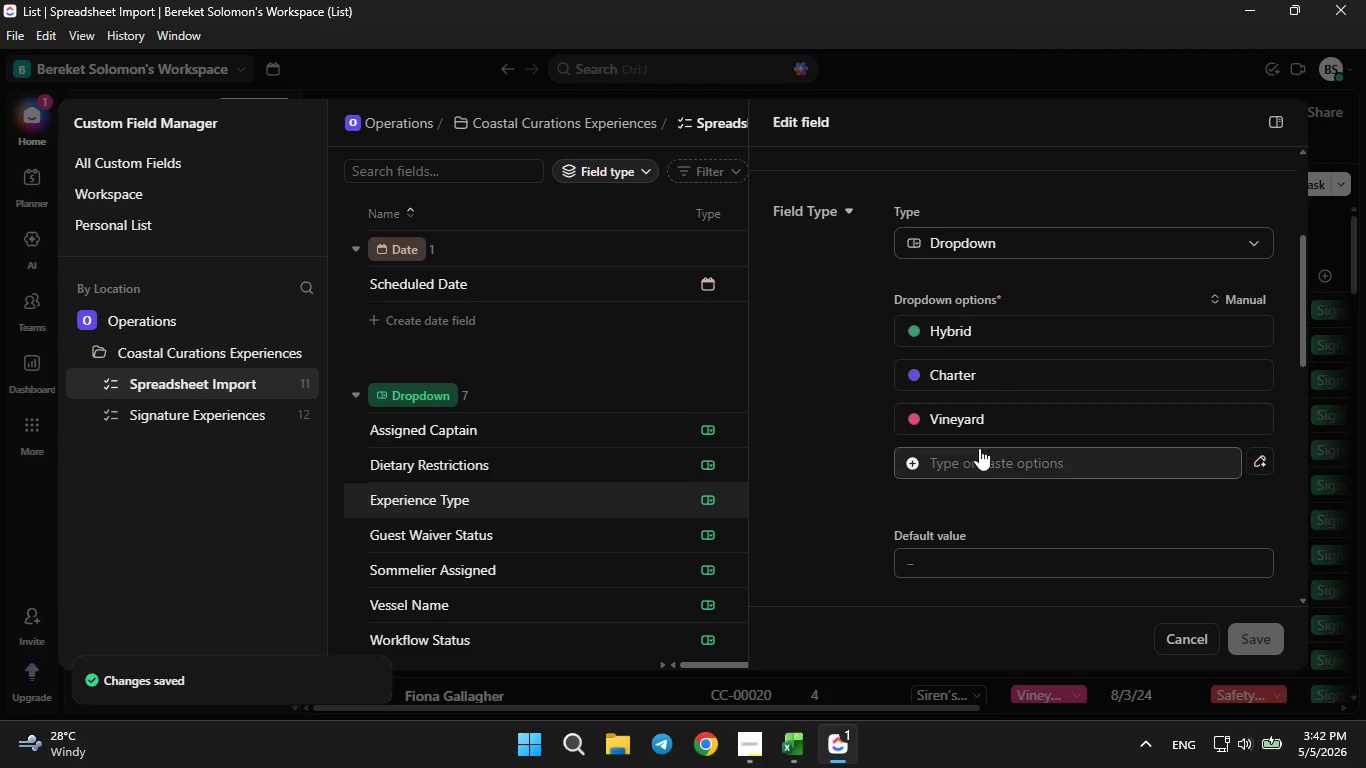 
left_click([716, 362])
 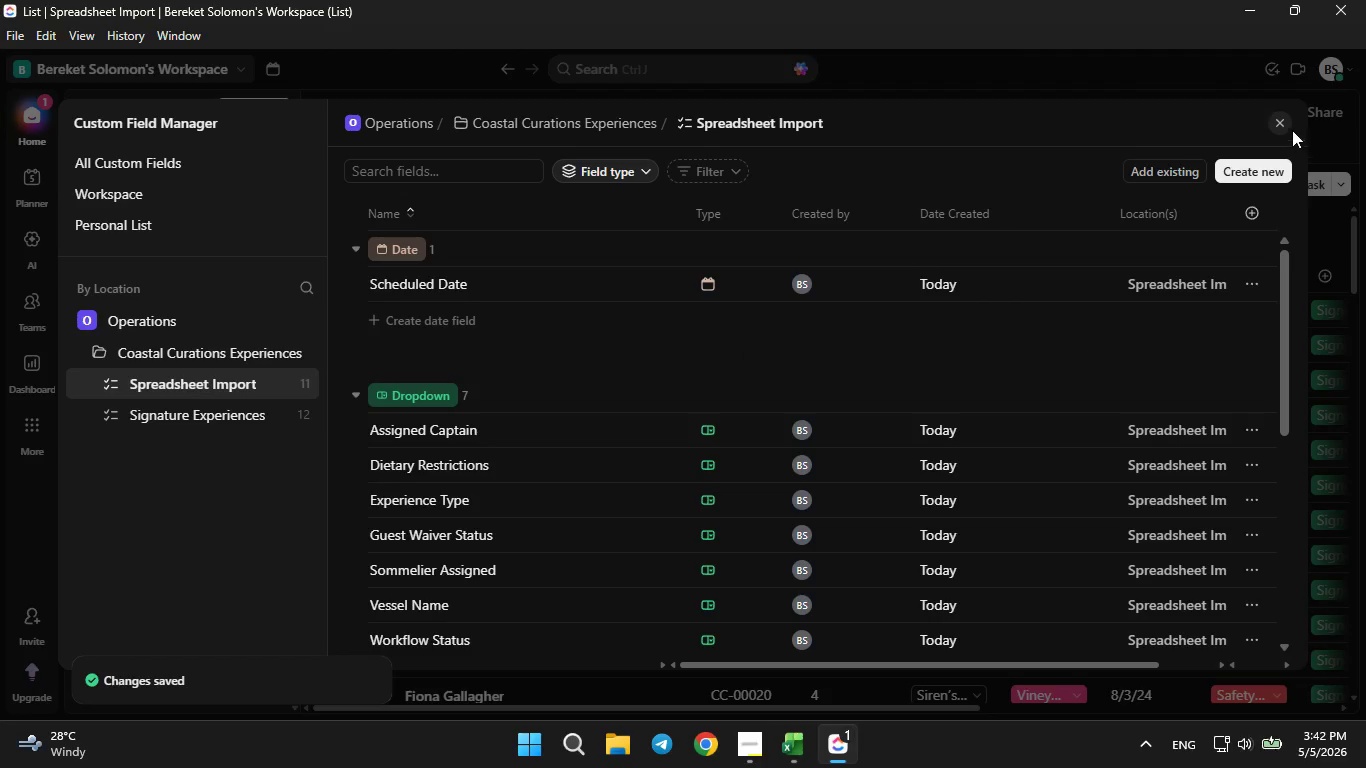 
left_click([1275, 118])
 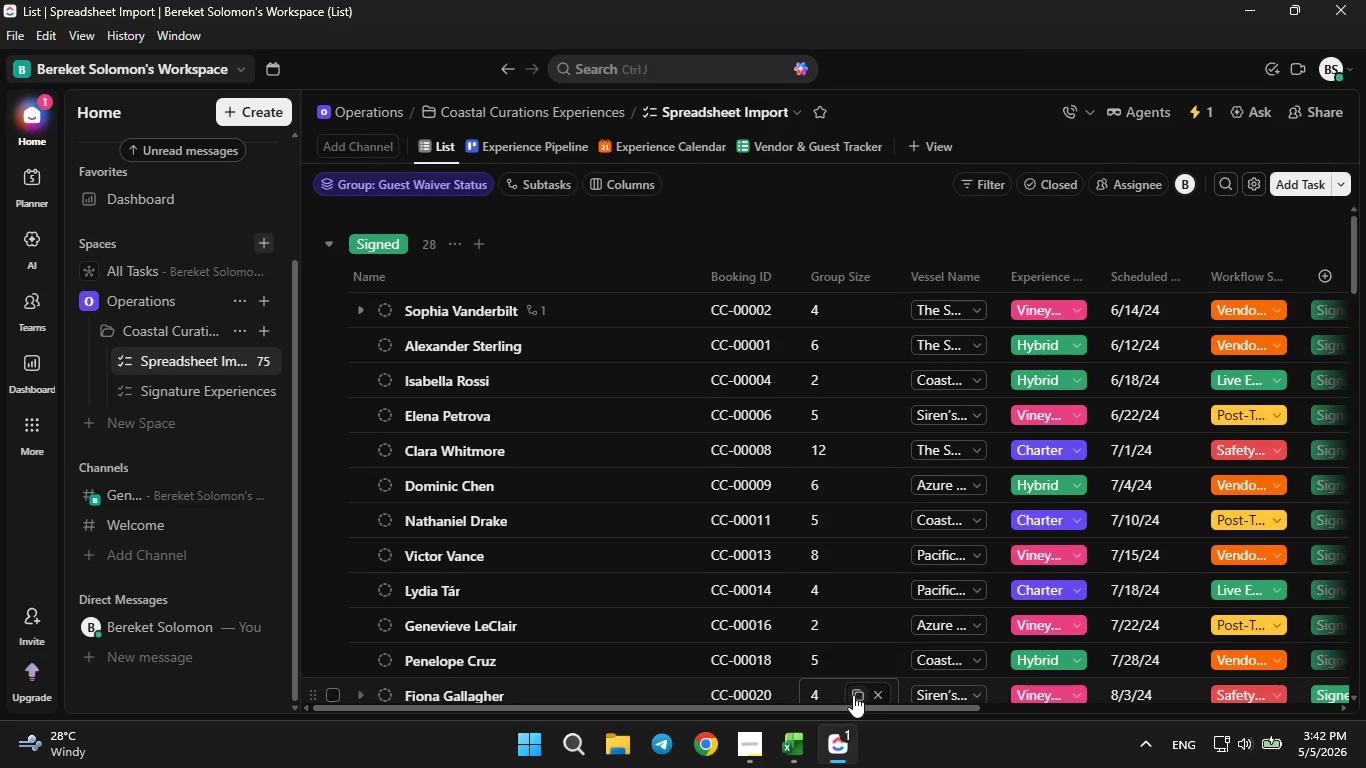 
left_click_drag(start_coordinate=[848, 706], to_coordinate=[1048, 735])
 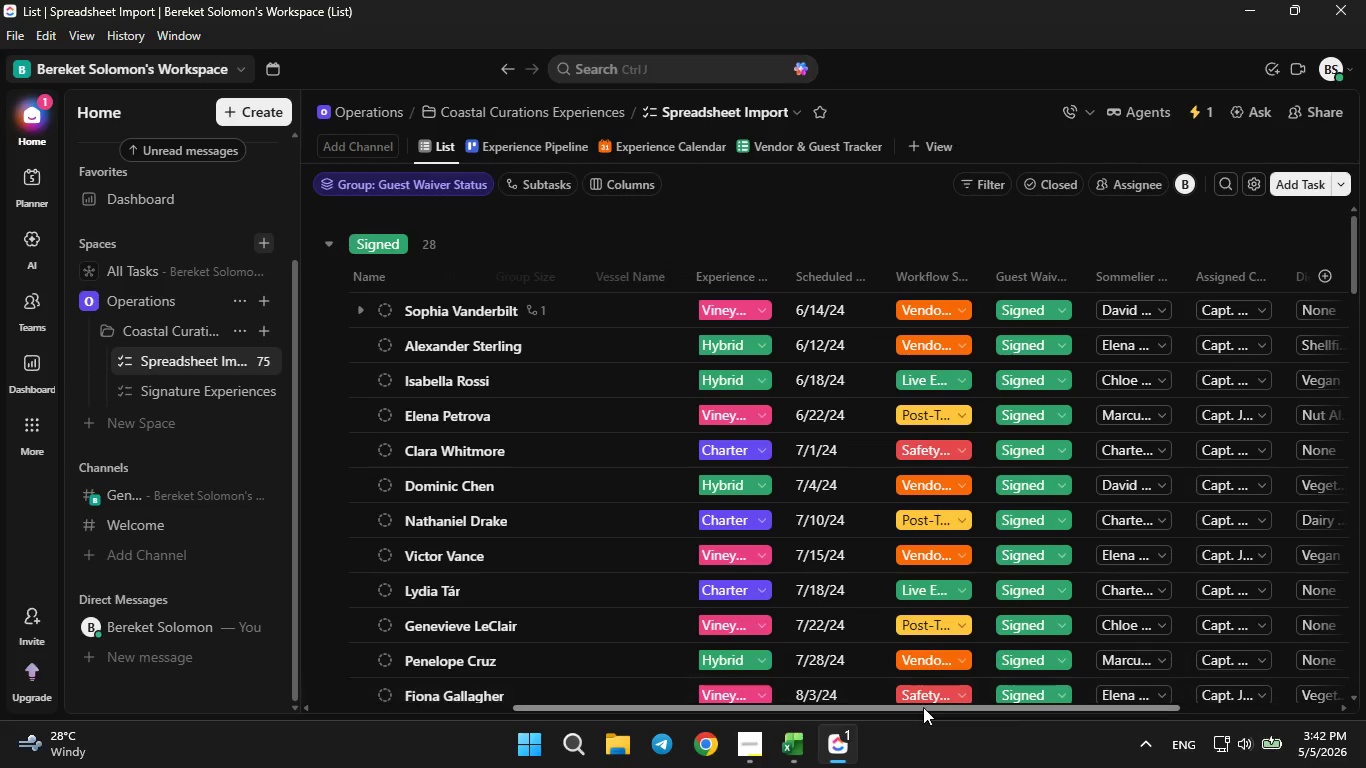 
left_click_drag(start_coordinate=[924, 707], to_coordinate=[638, 672])
 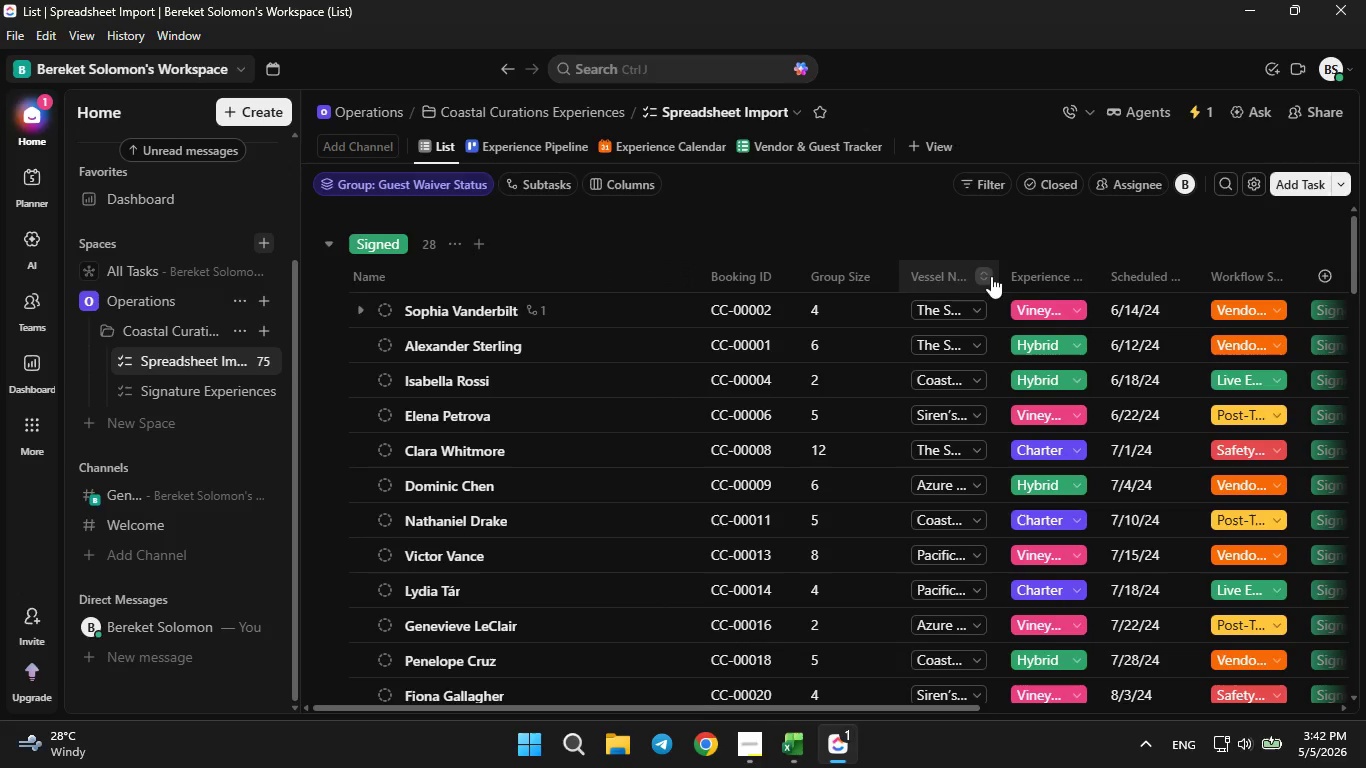 
left_click_drag(start_coordinate=[1001, 273], to_coordinate=[1059, 280])
 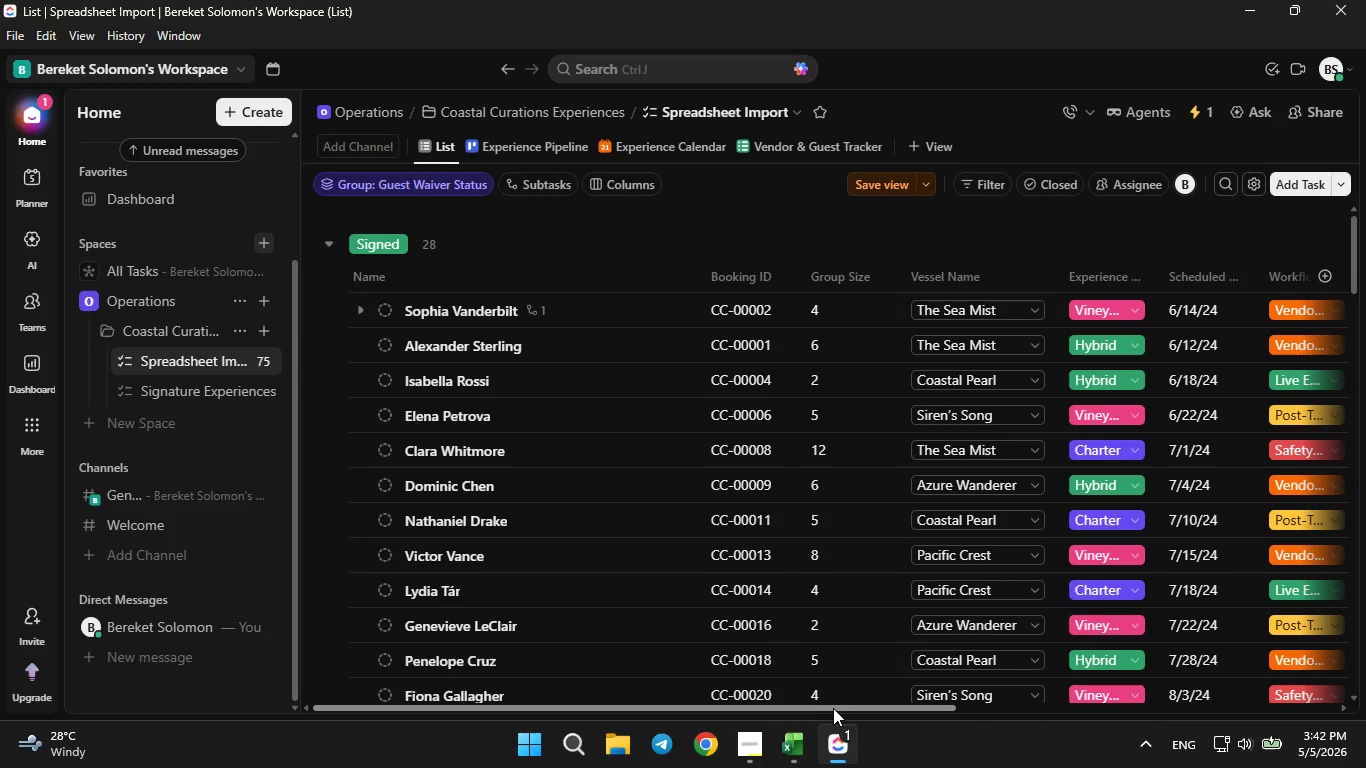 
left_click_drag(start_coordinate=[839, 711], to_coordinate=[920, 714])
 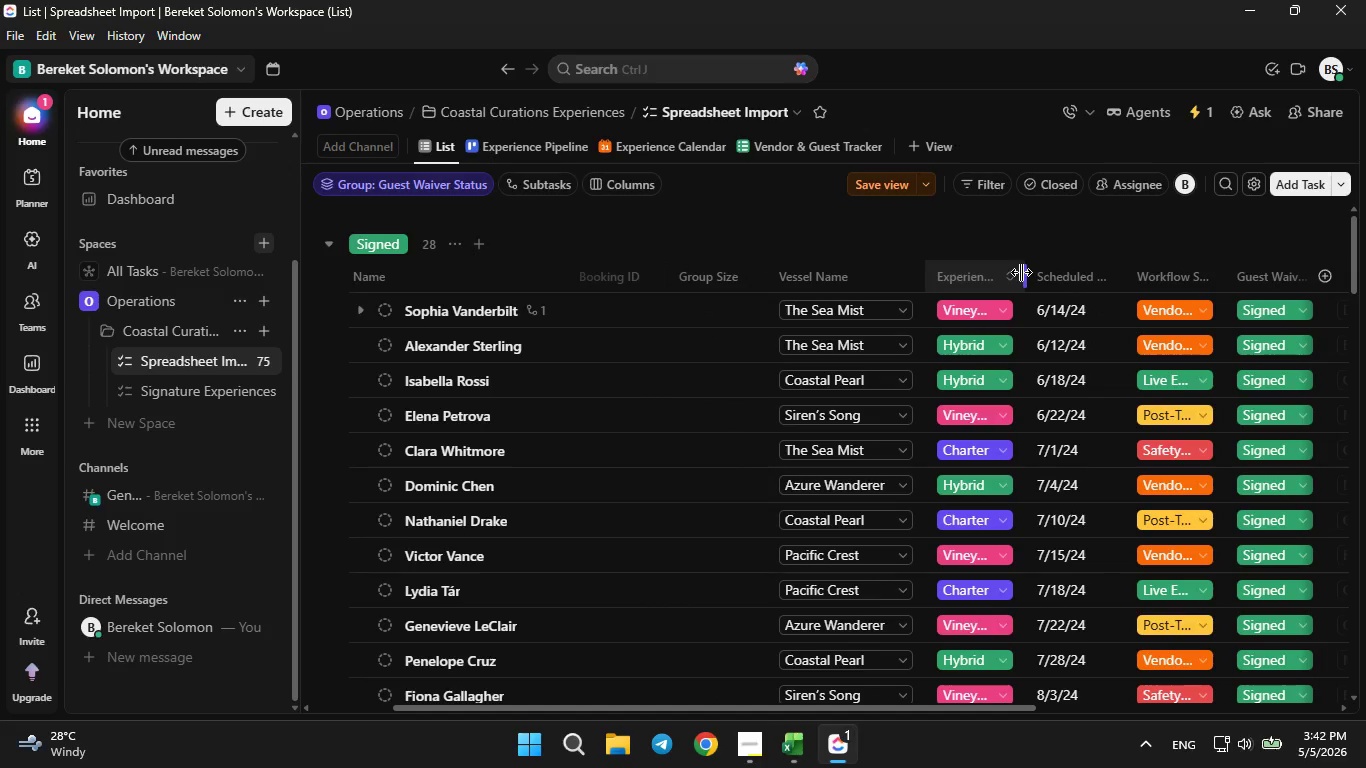 
left_click_drag(start_coordinate=[1021, 274], to_coordinate=[1053, 290])
 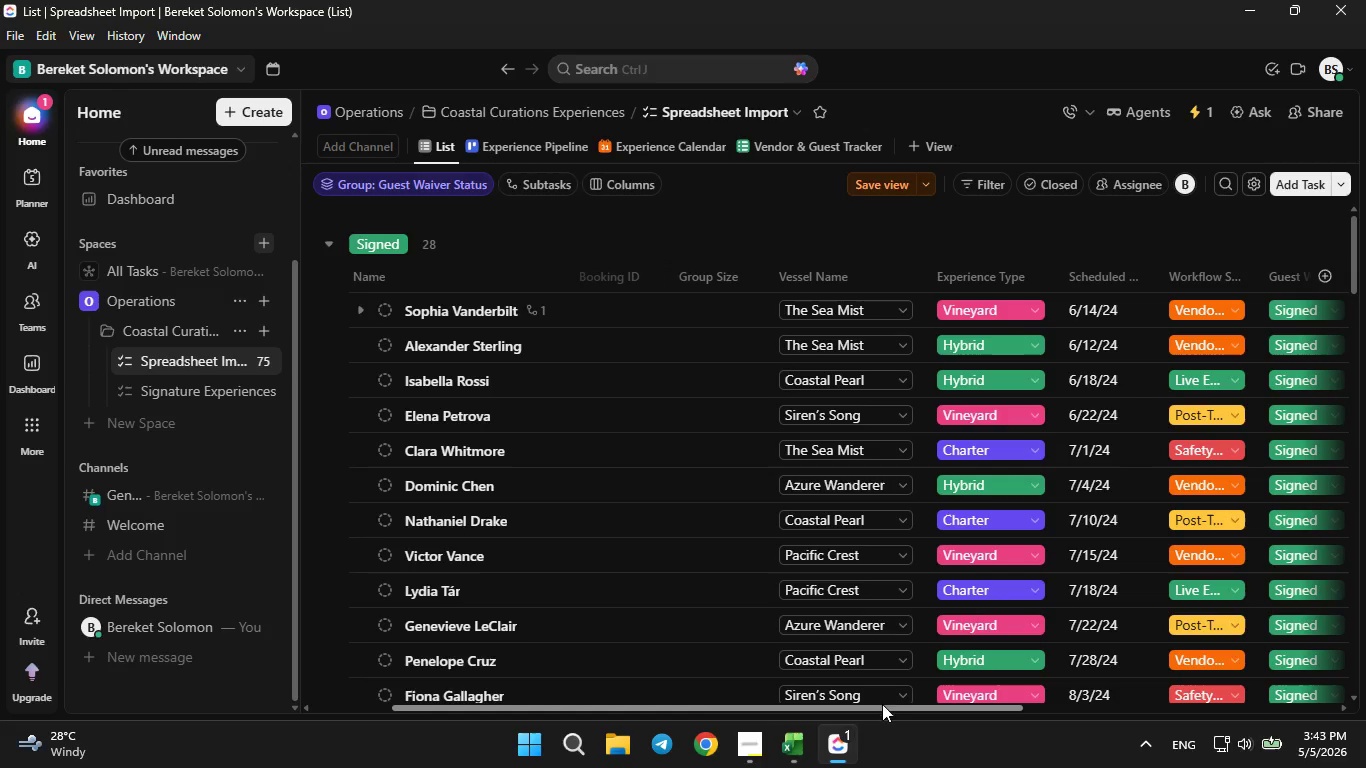 
left_click_drag(start_coordinate=[882, 707], to_coordinate=[972, 690])
 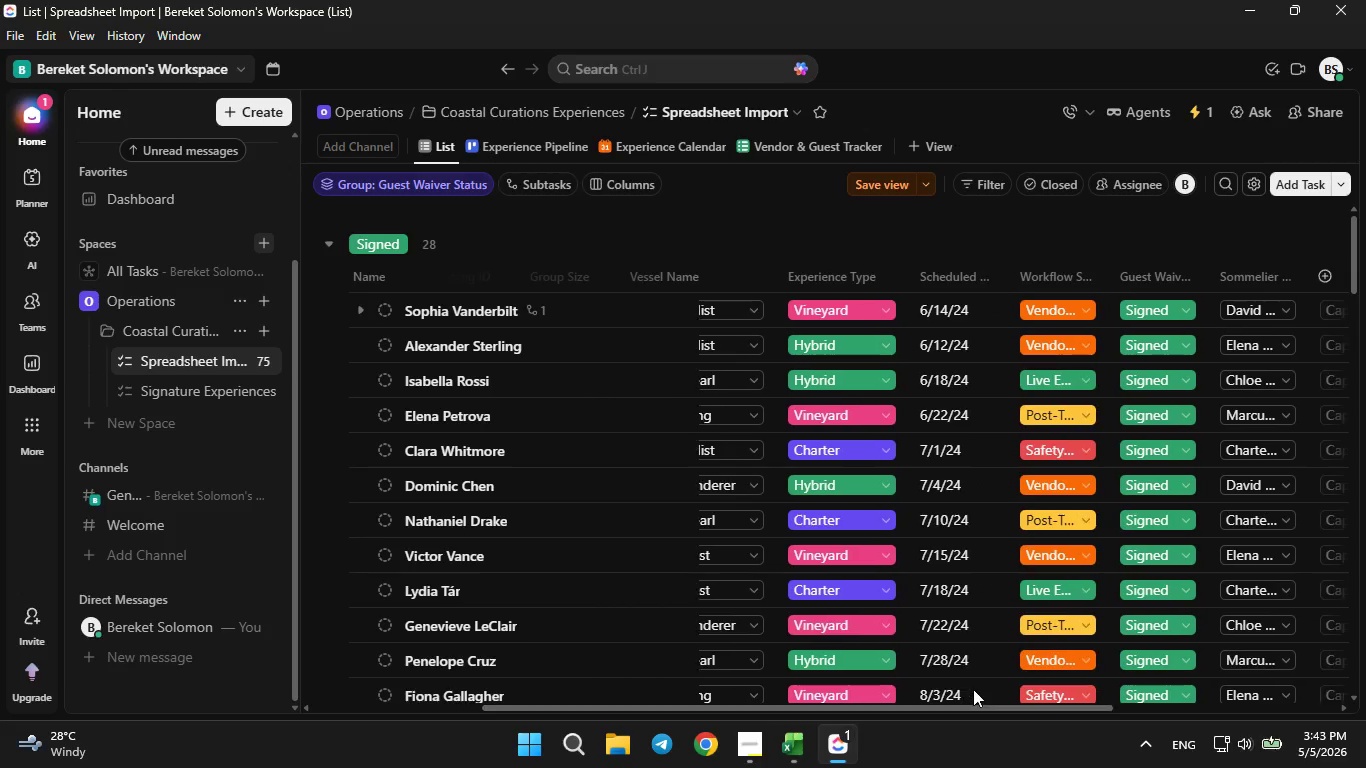 
left_click([972, 690])
 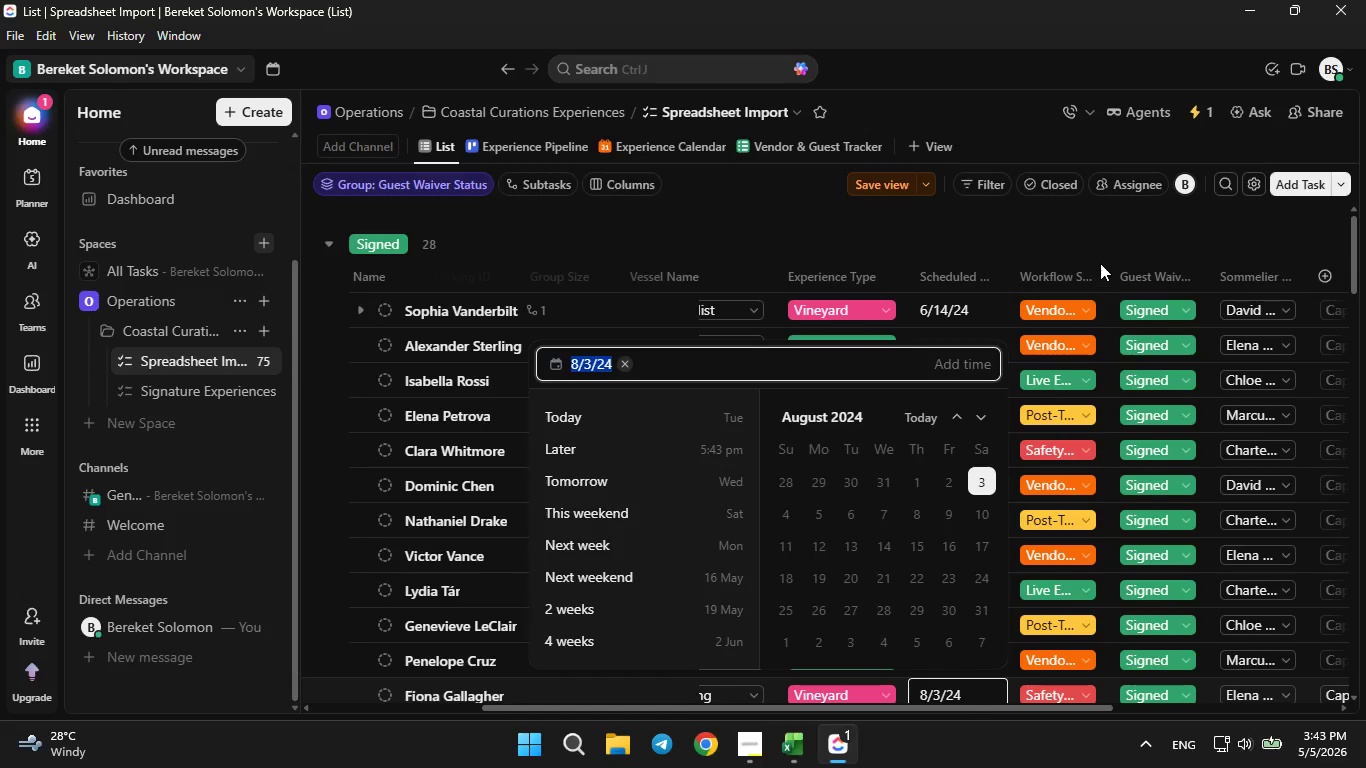 
left_click([1063, 230])
 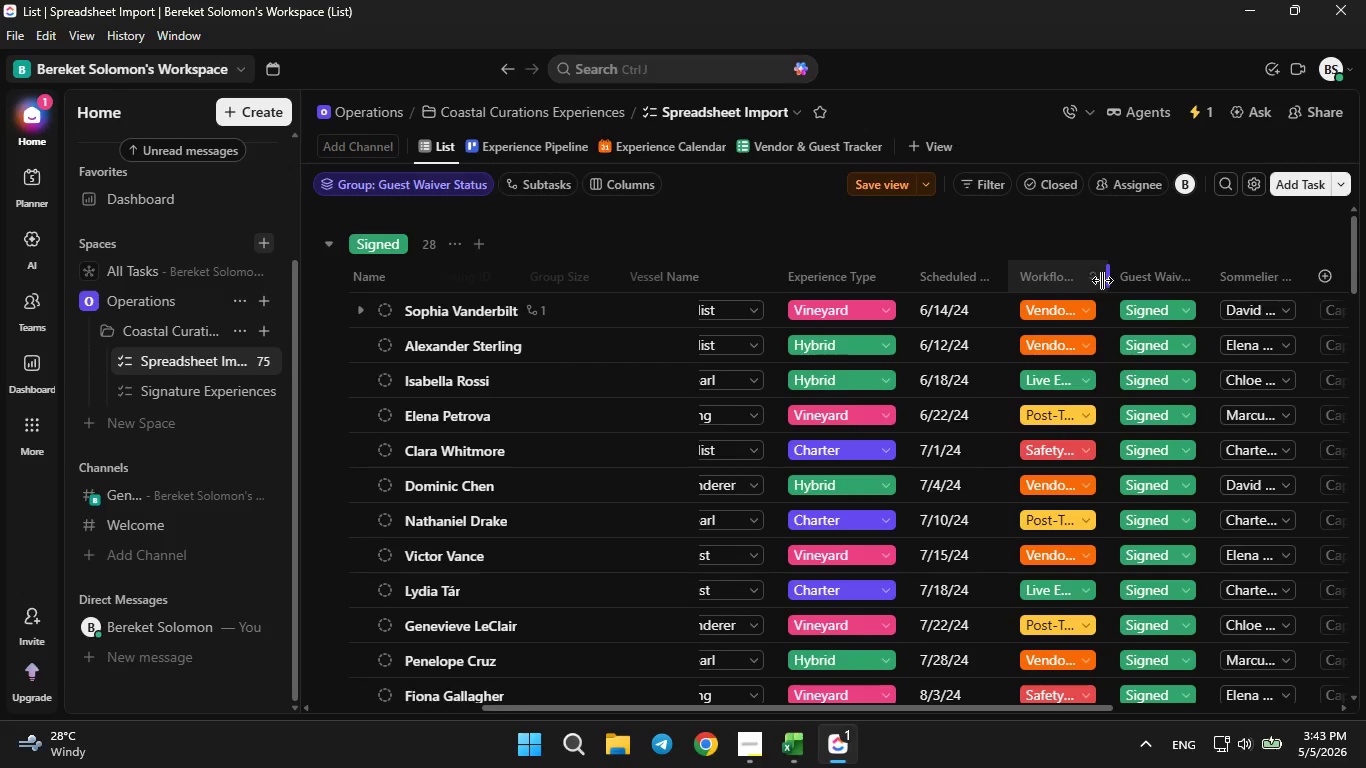 
left_click_drag(start_coordinate=[1104, 280], to_coordinate=[1175, 279])
 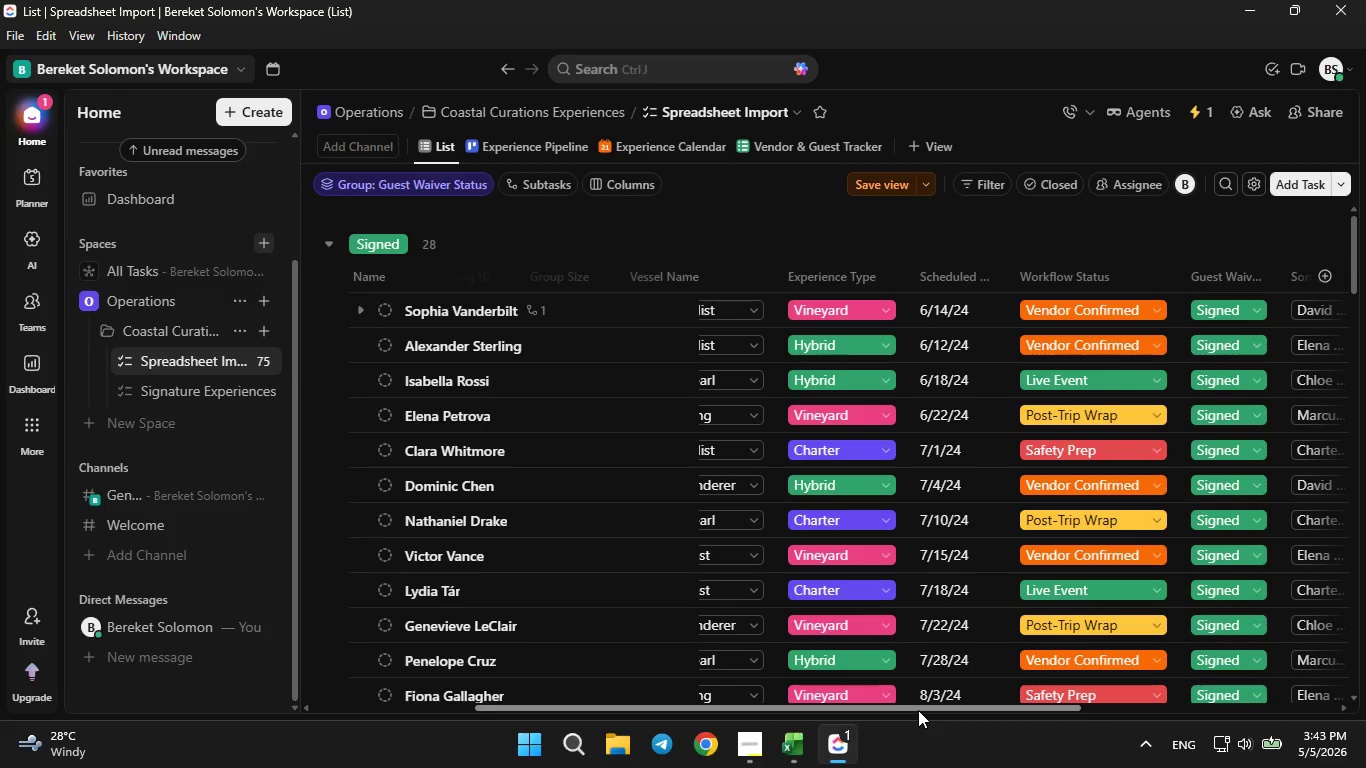 
left_click_drag(start_coordinate=[924, 706], to_coordinate=[1037, 692])
 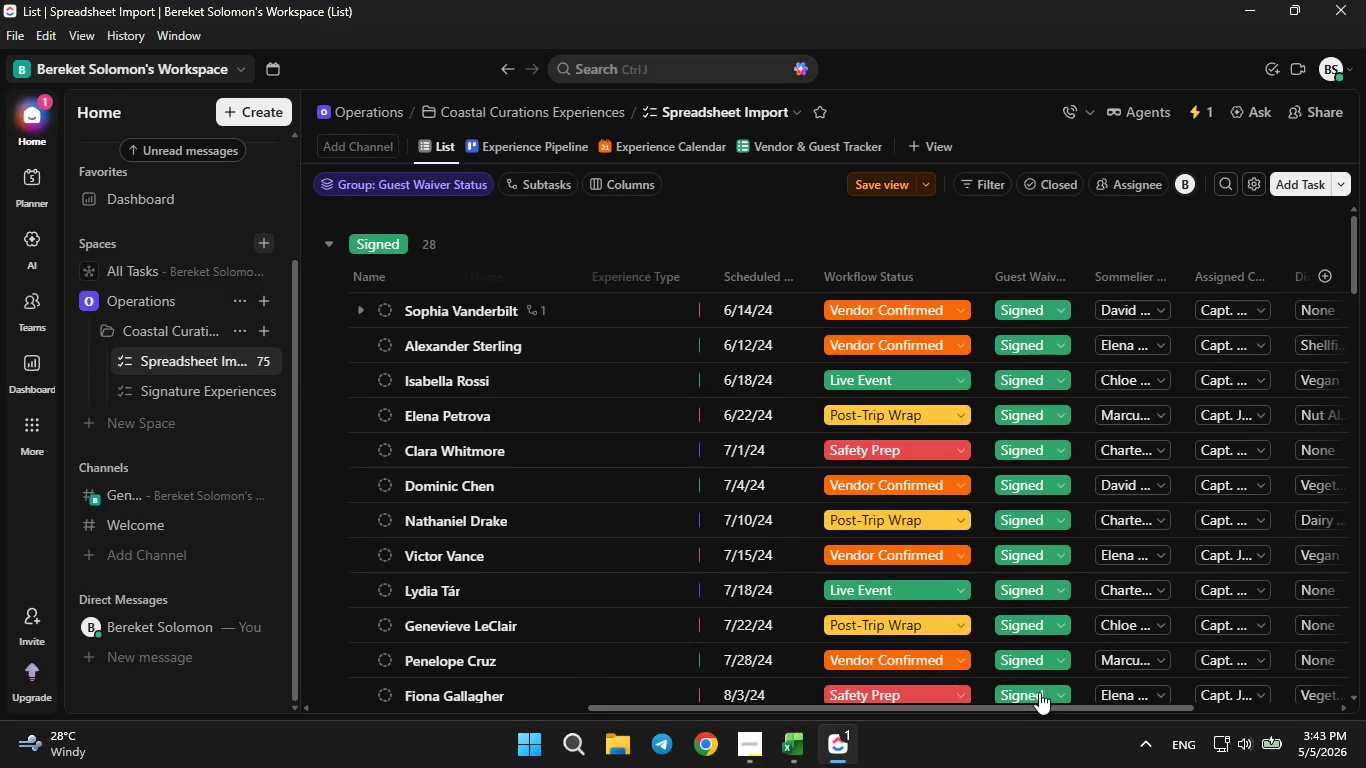 
left_click_drag(start_coordinate=[1037, 692], to_coordinate=[1074, 681])
 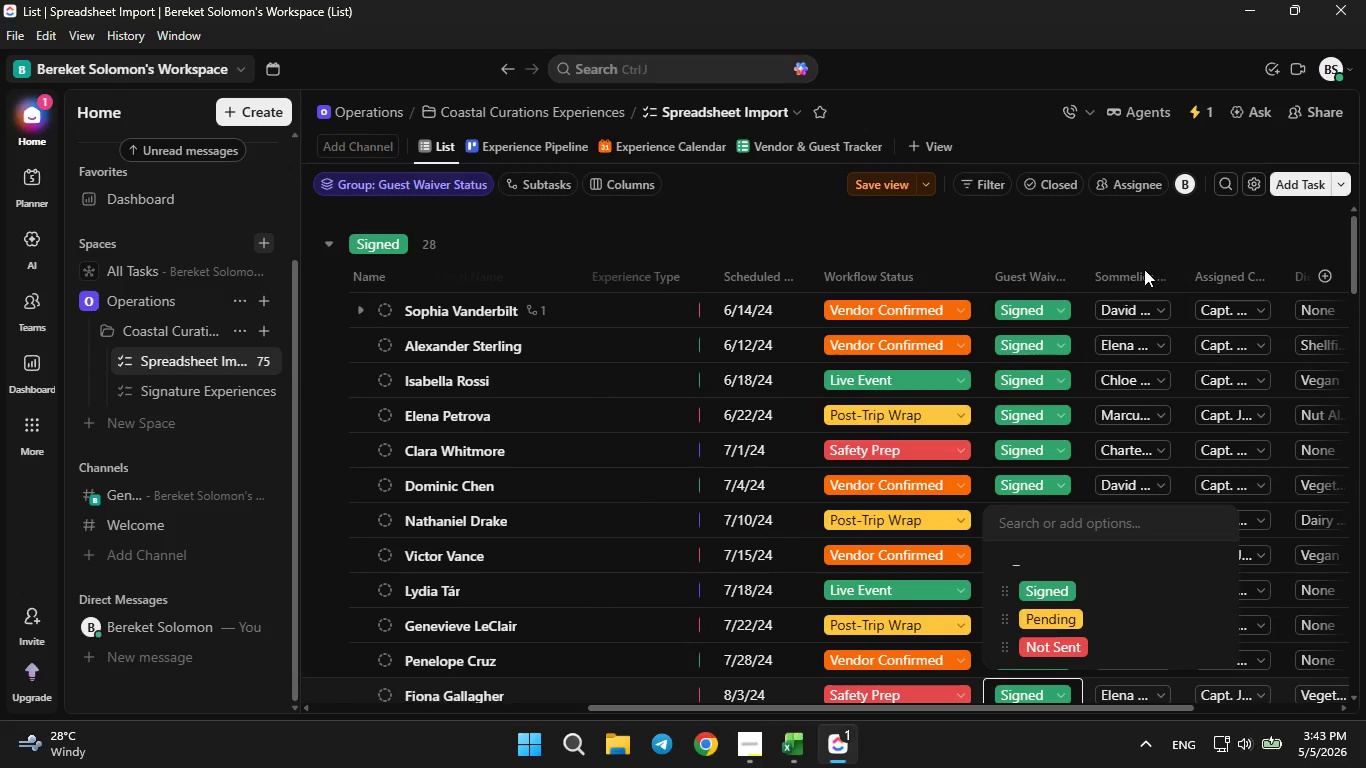 
left_click([1130, 272])
 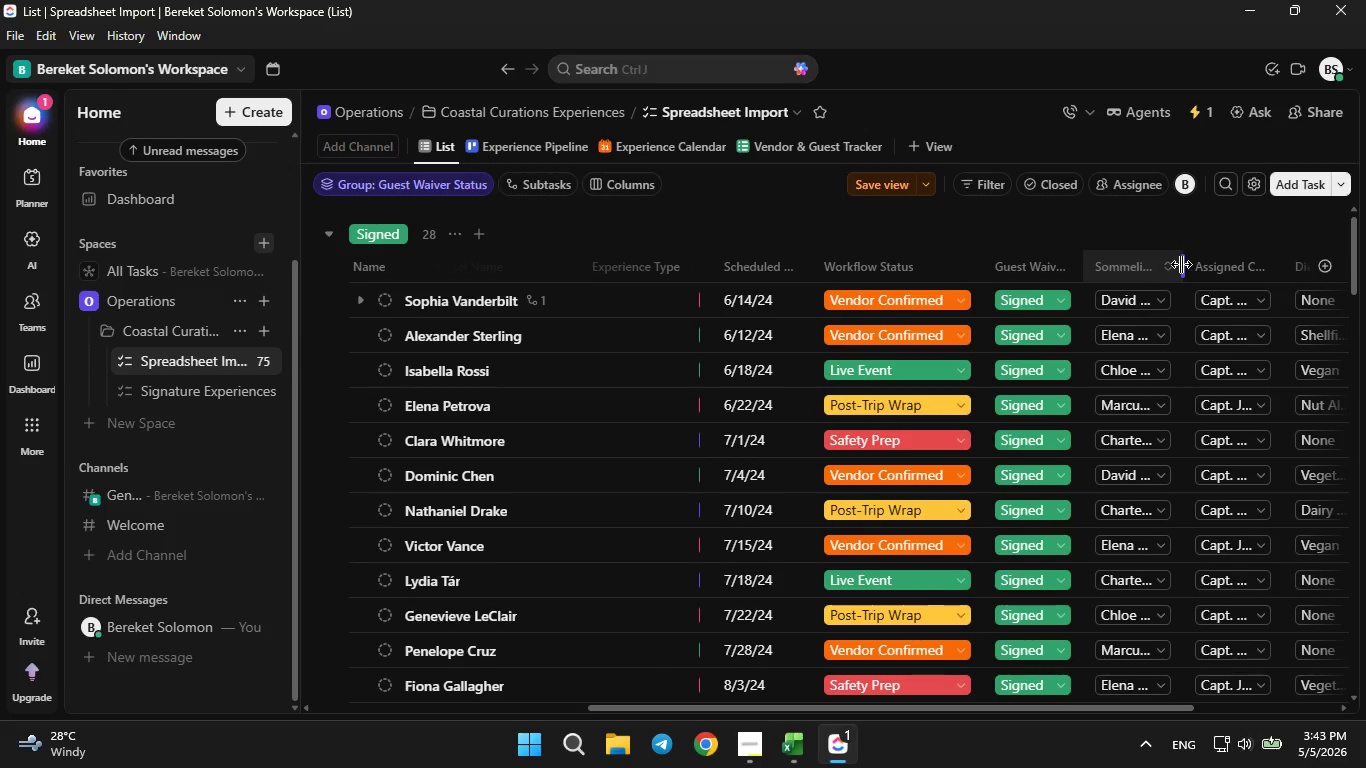 
left_click_drag(start_coordinate=[1181, 264], to_coordinate=[1244, 272])
 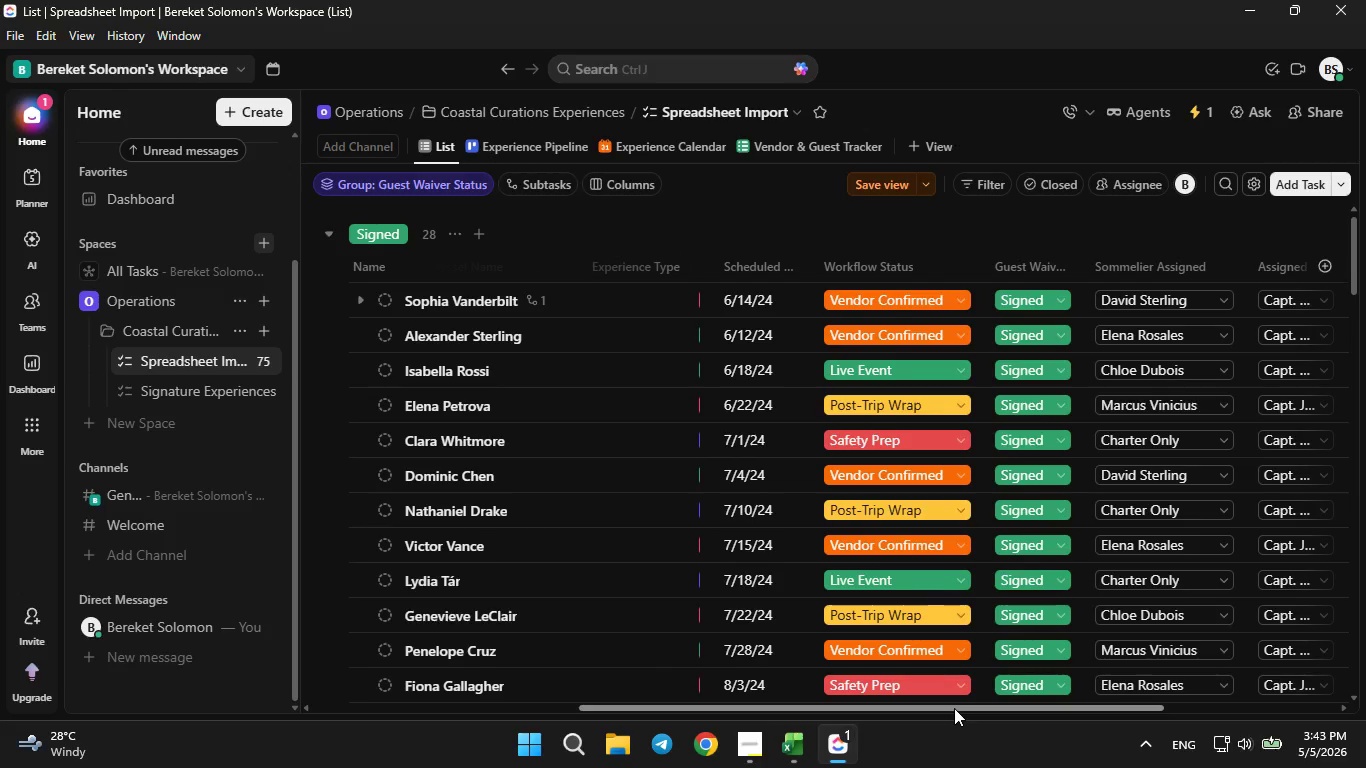 
left_click_drag(start_coordinate=[954, 708], to_coordinate=[1111, 692])
 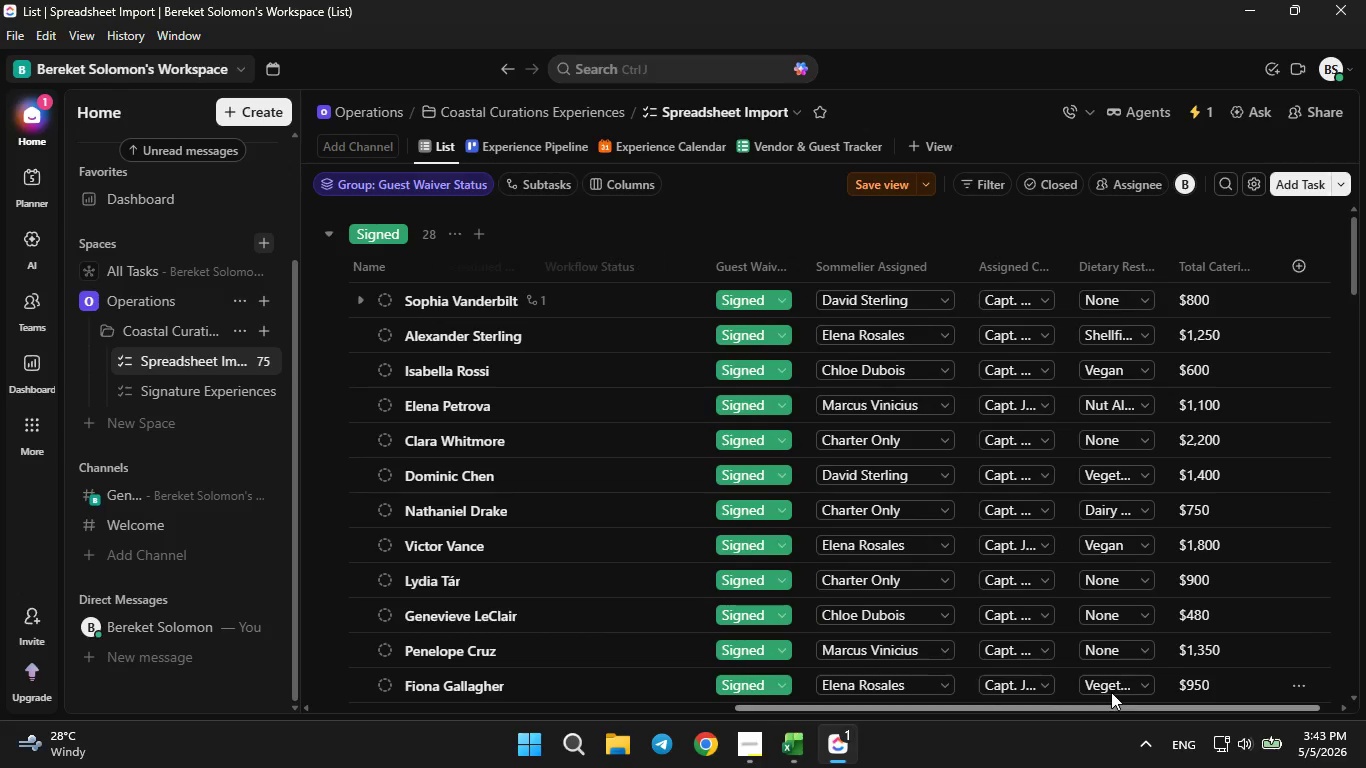 
left_click([1111, 692])
 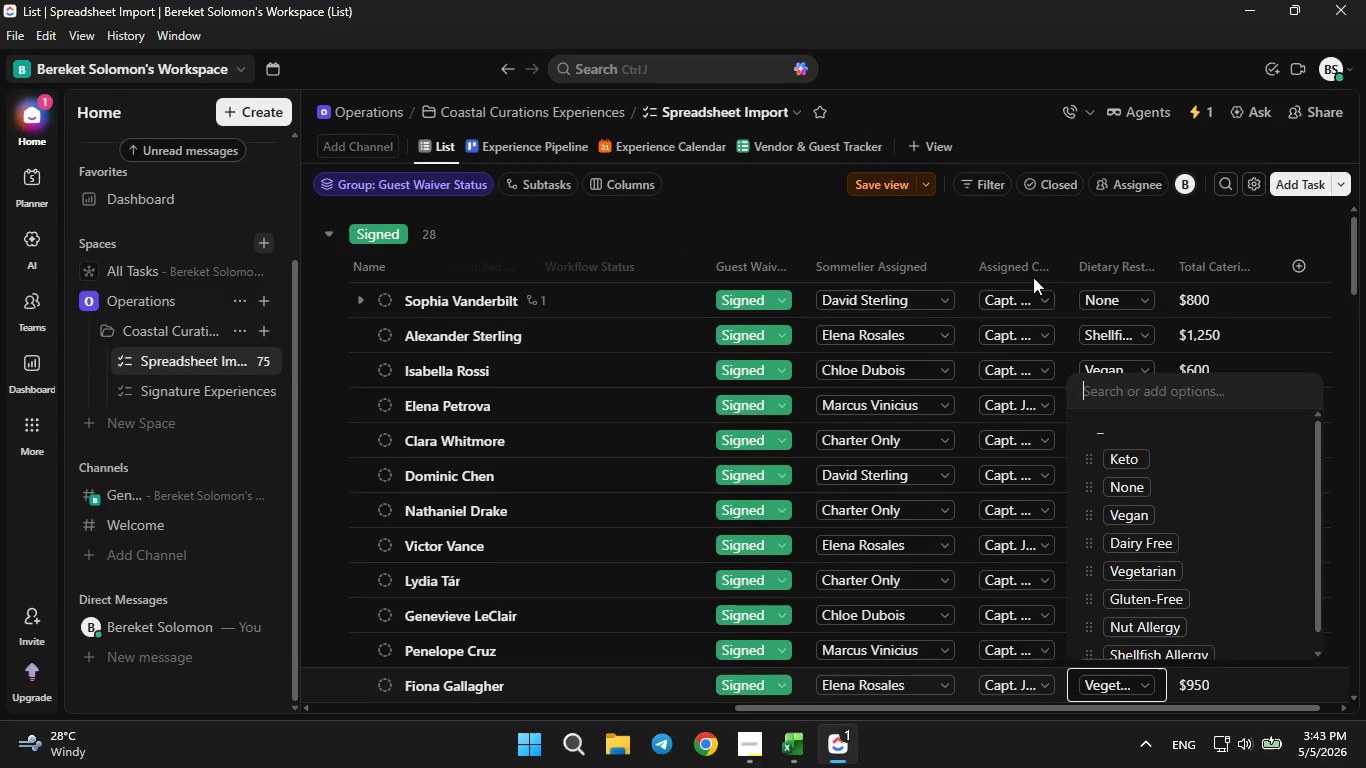 
left_click([1033, 268])
 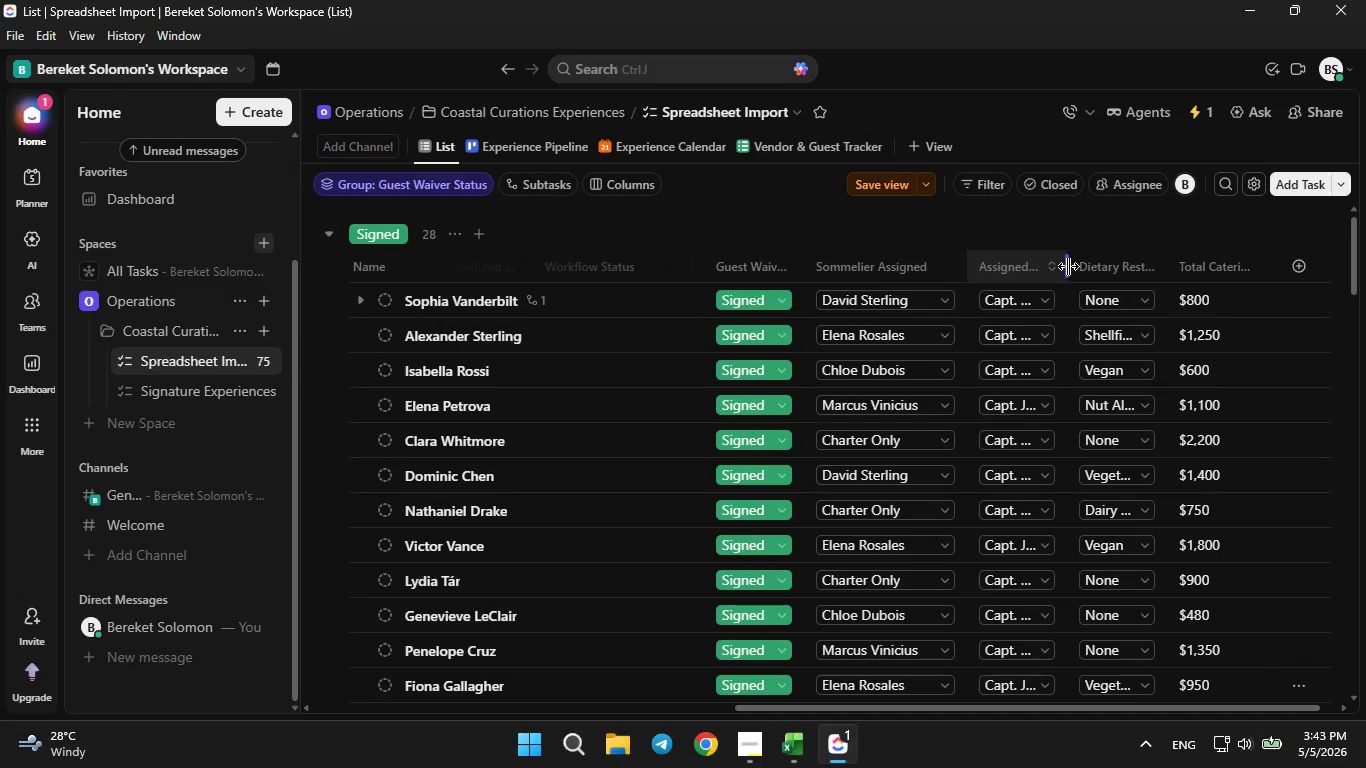 
left_click_drag(start_coordinate=[1068, 266], to_coordinate=[1119, 276])
 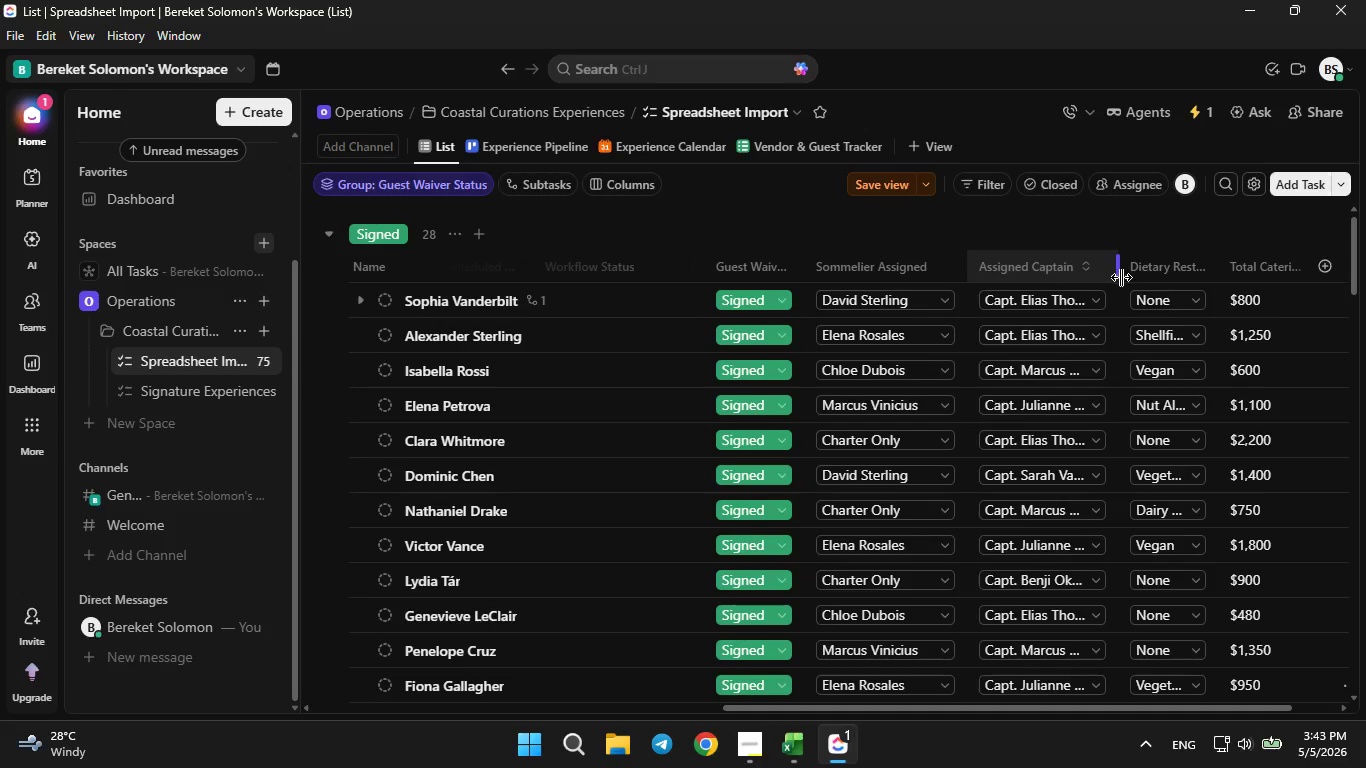 
left_click([1121, 276])
 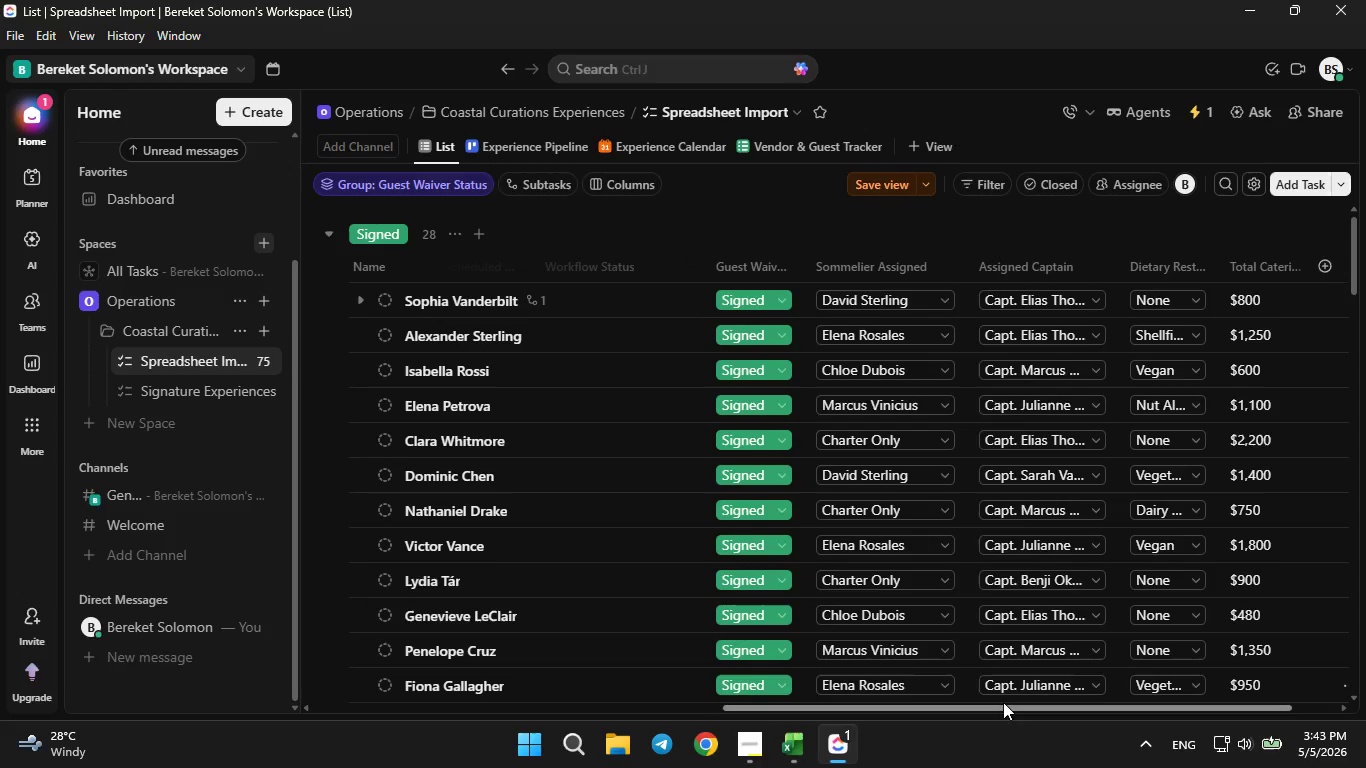 
left_click_drag(start_coordinate=[1003, 702], to_coordinate=[1048, 702])
 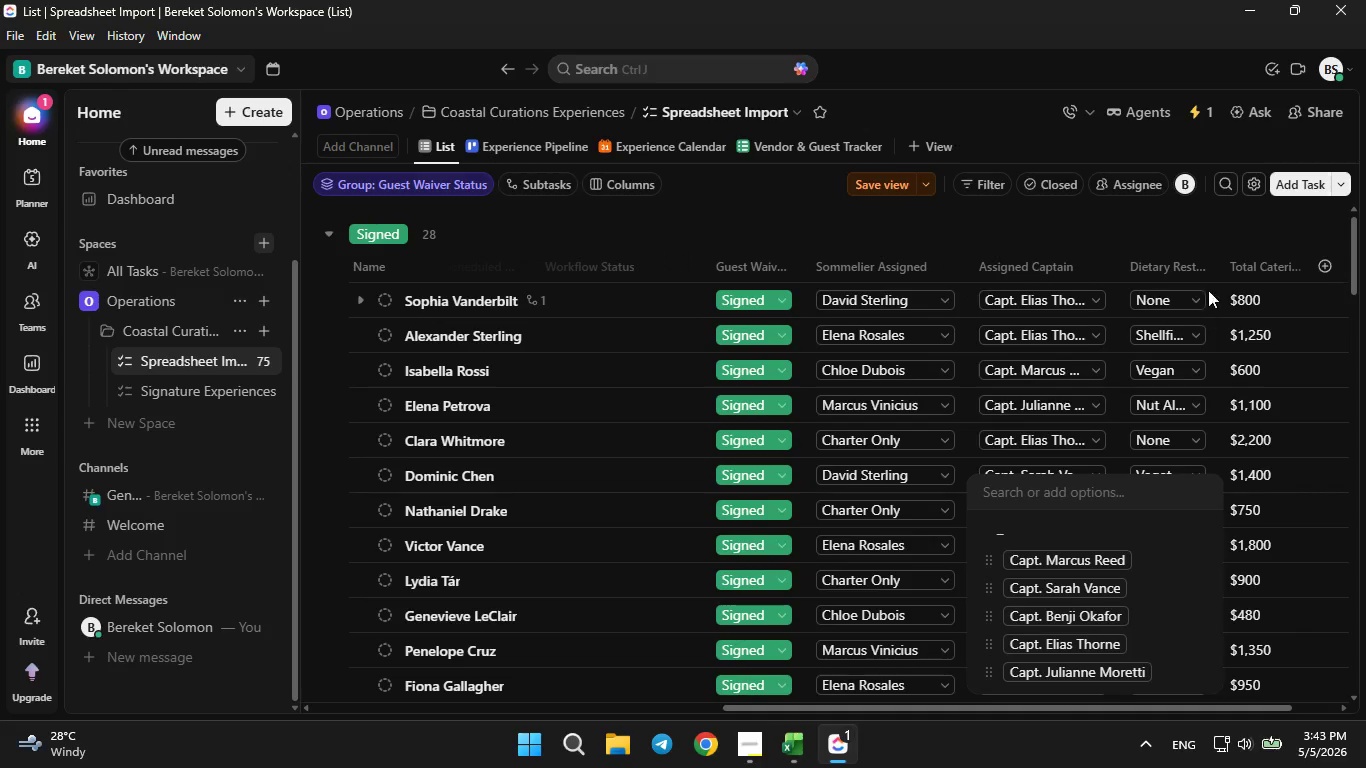 
left_click([1183, 254])
 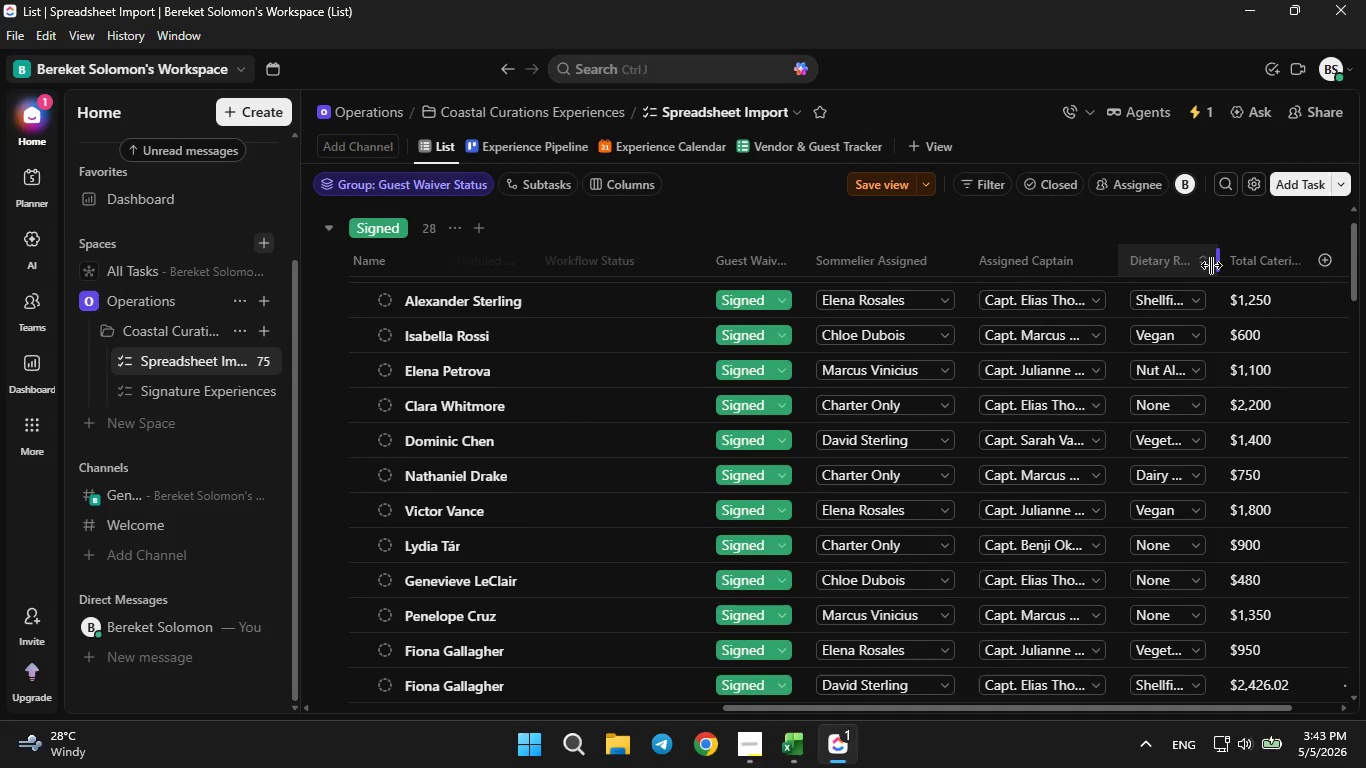 
left_click_drag(start_coordinate=[1213, 265], to_coordinate=[1267, 269])
 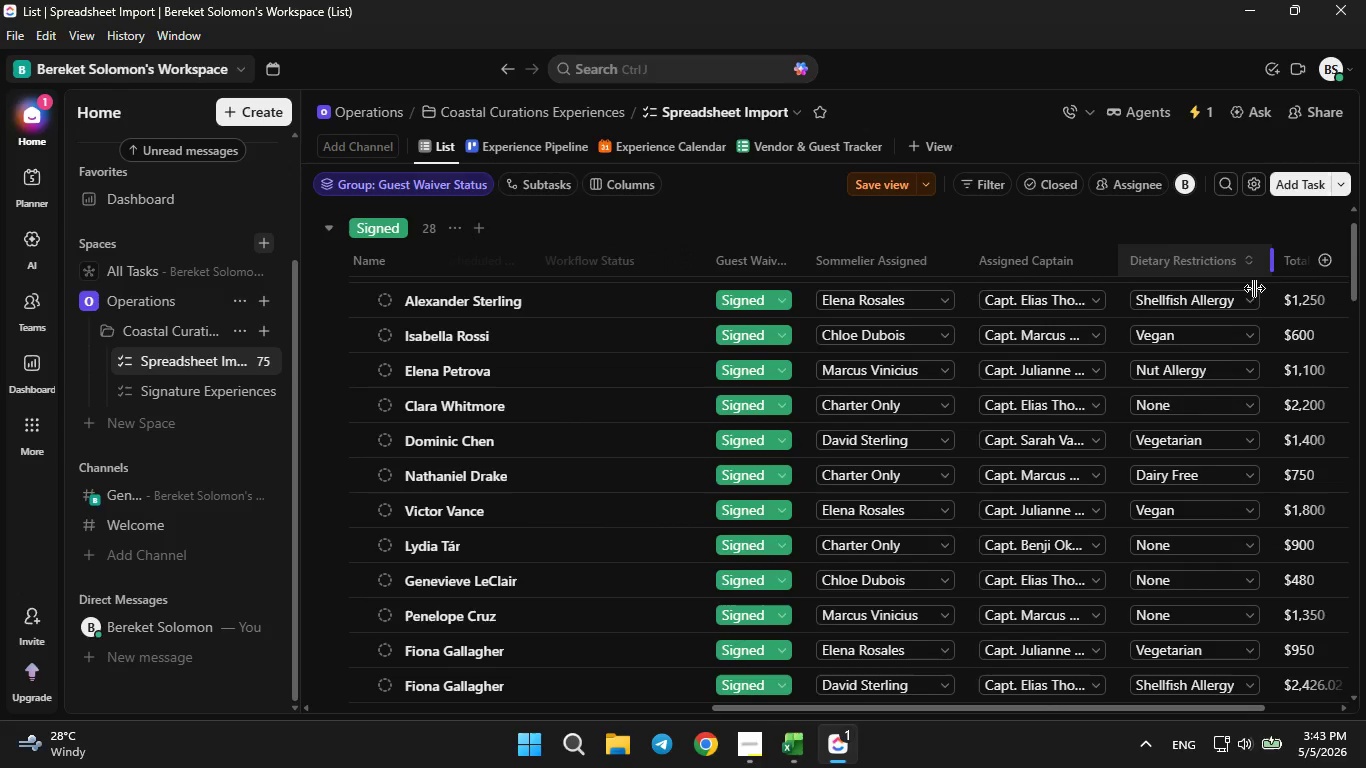 
left_click([1267, 269])
 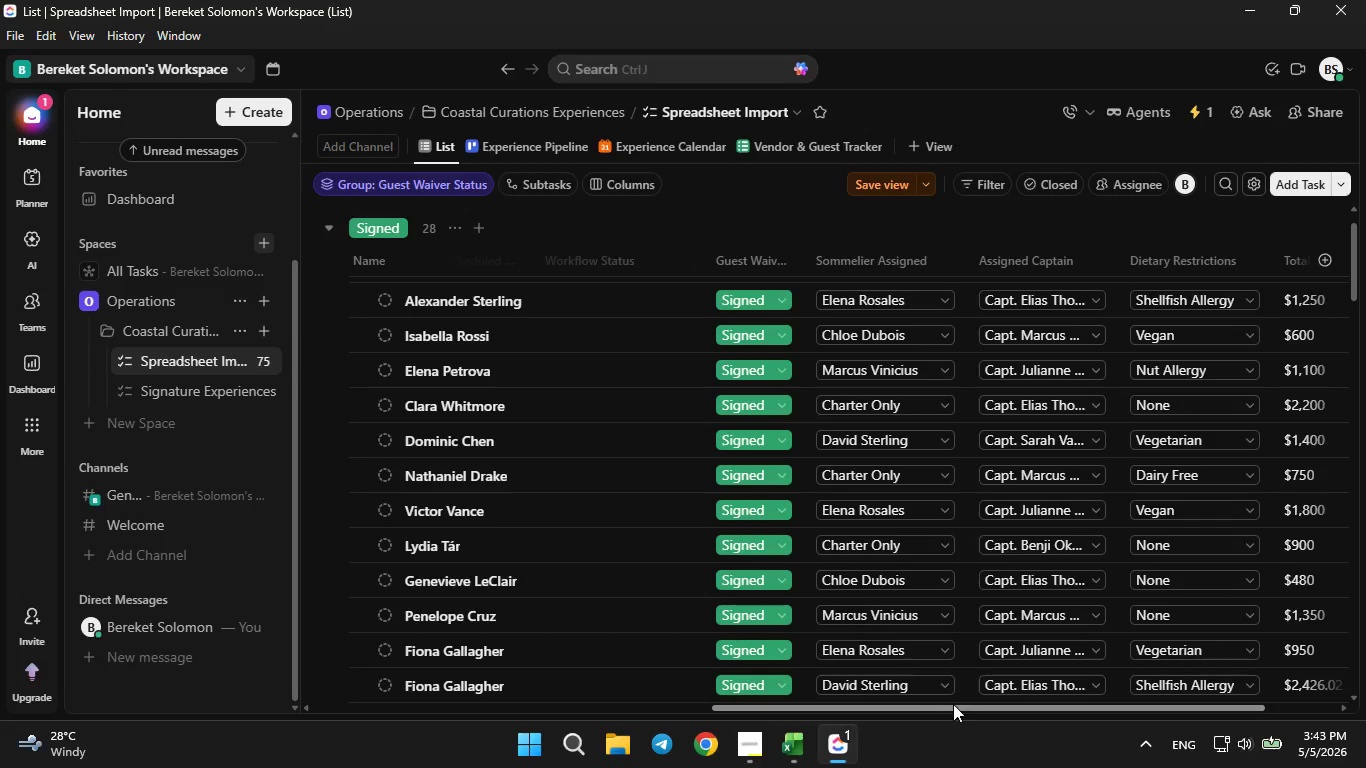 
left_click_drag(start_coordinate=[956, 702], to_coordinate=[1031, 699])
 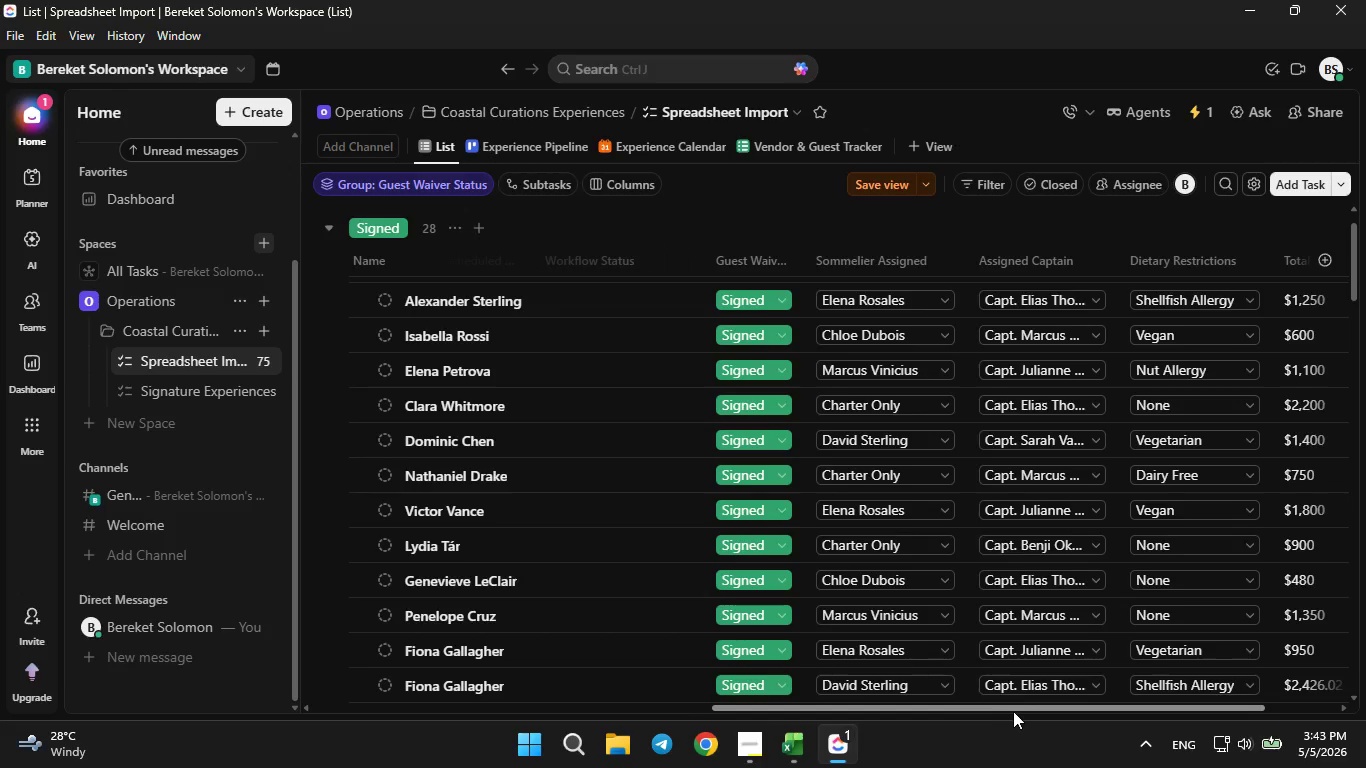 
left_click_drag(start_coordinate=[1013, 711], to_coordinate=[1155, 710])
 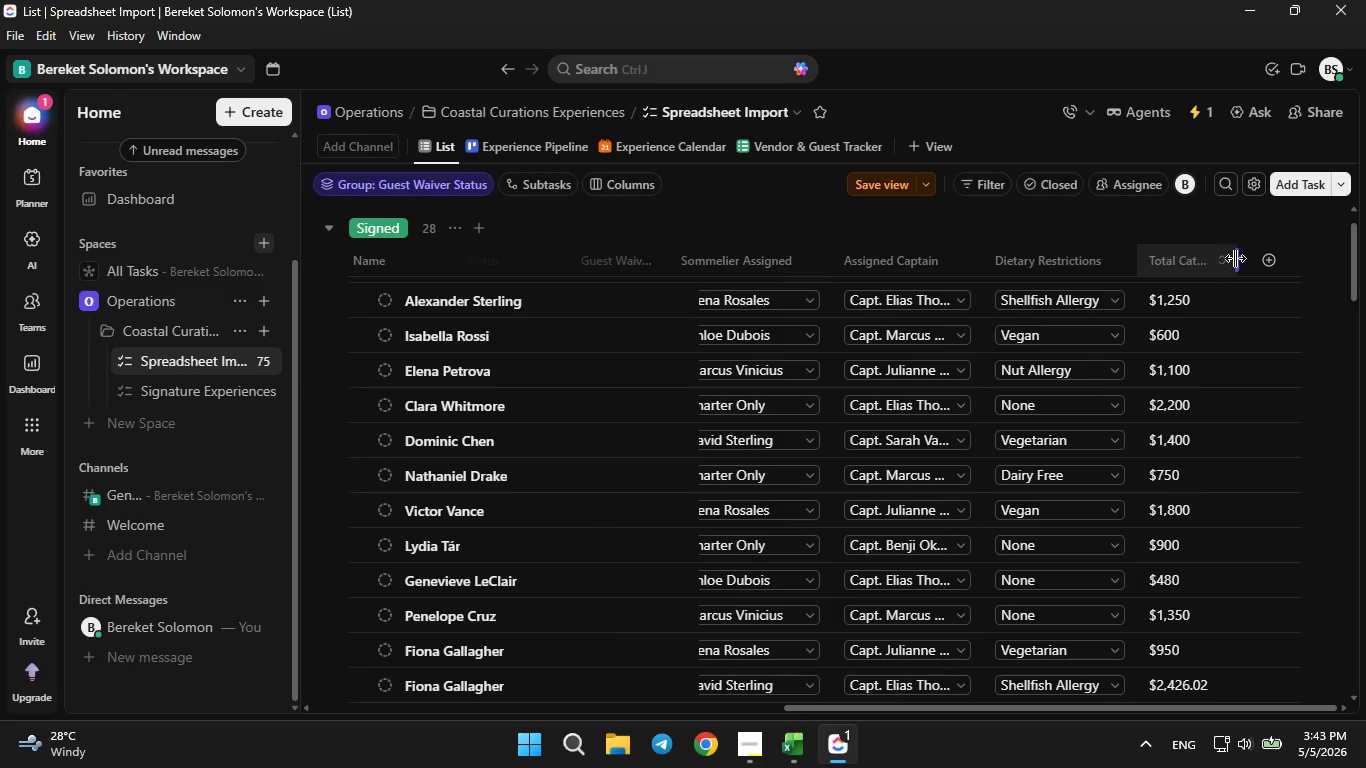 
left_click_drag(start_coordinate=[1235, 257], to_coordinate=[1291, 260])
 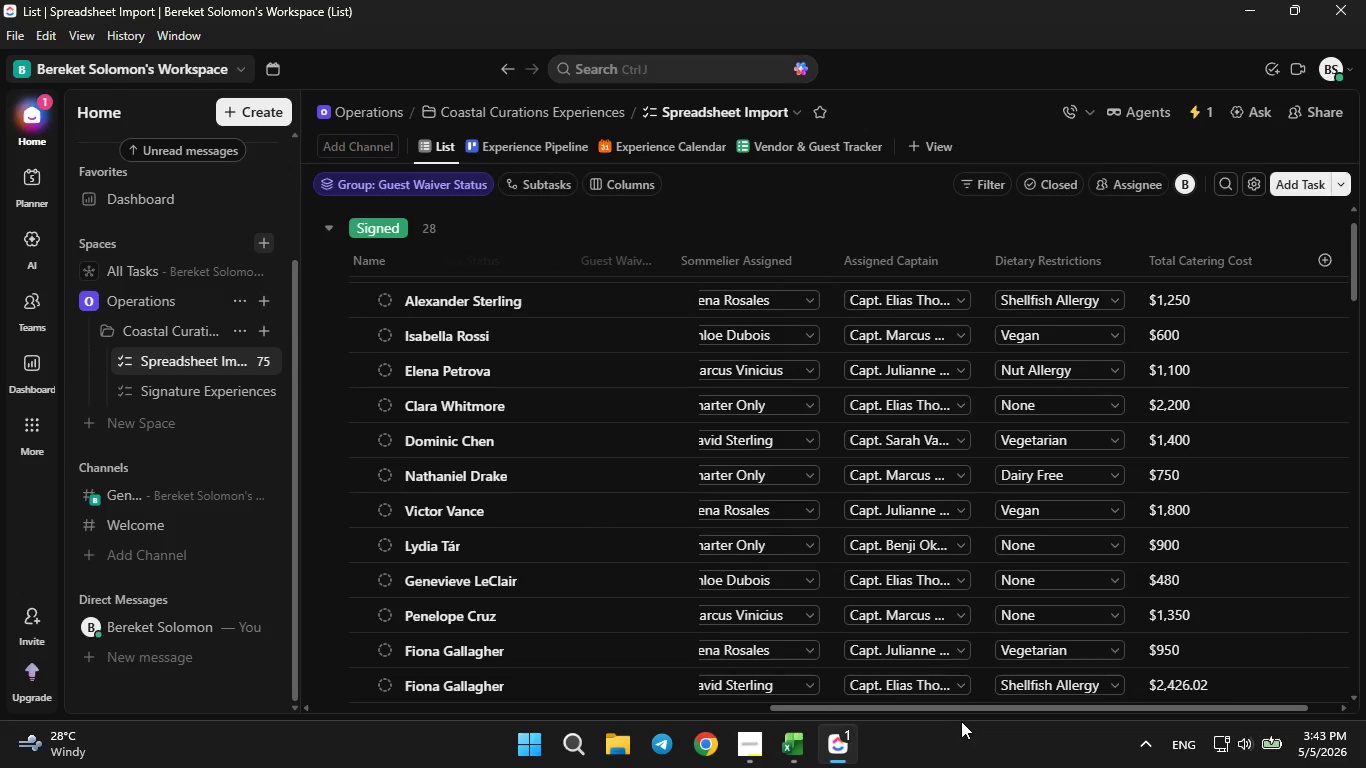 
left_click_drag(start_coordinate=[972, 704], to_coordinate=[476, 629])
 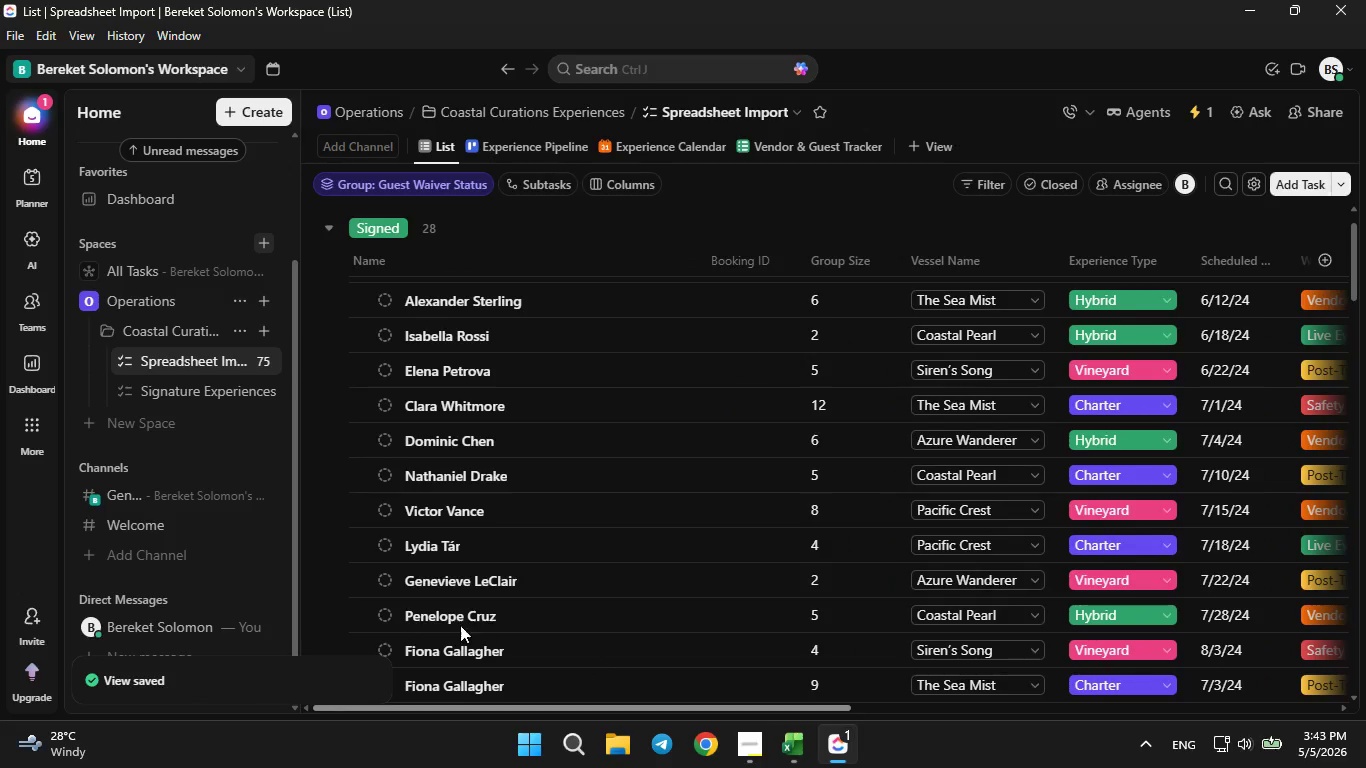 
left_click([476, 629])
 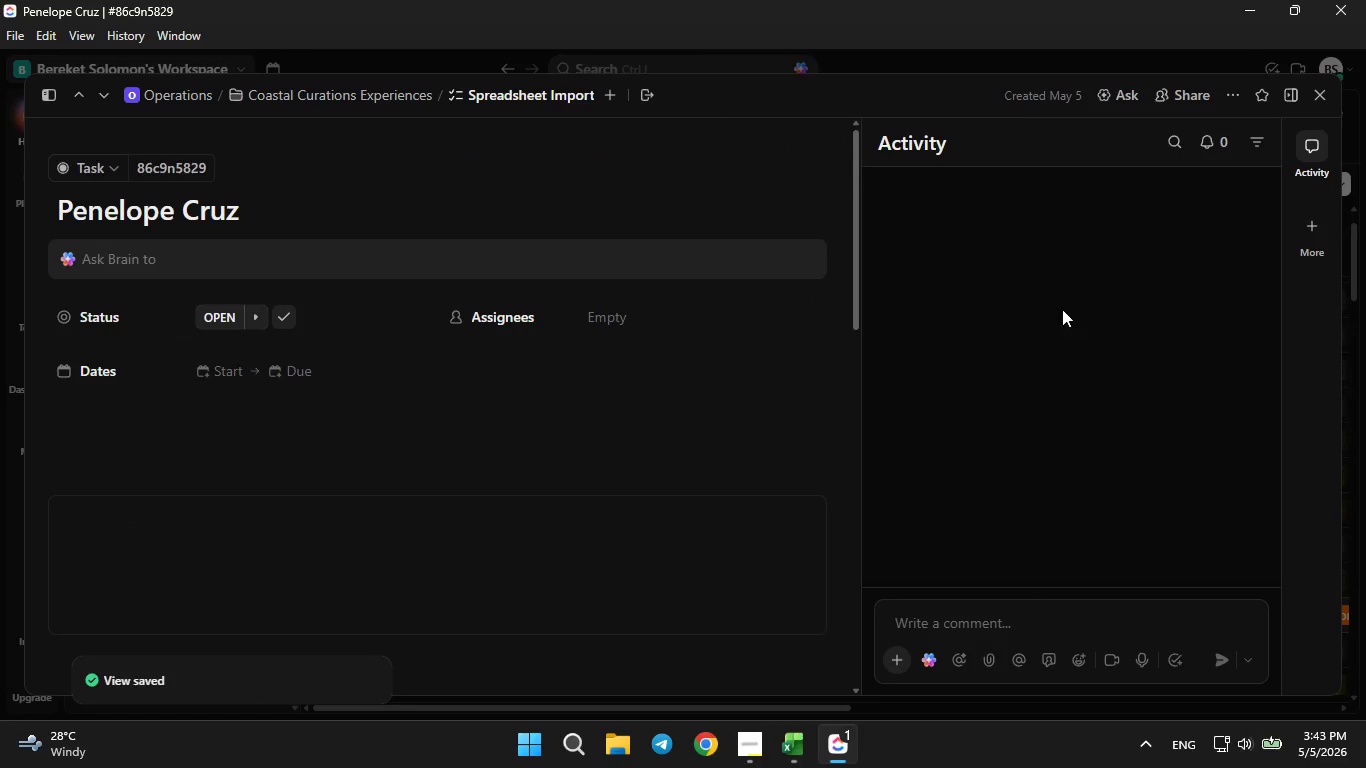 
left_click([1315, 96])
 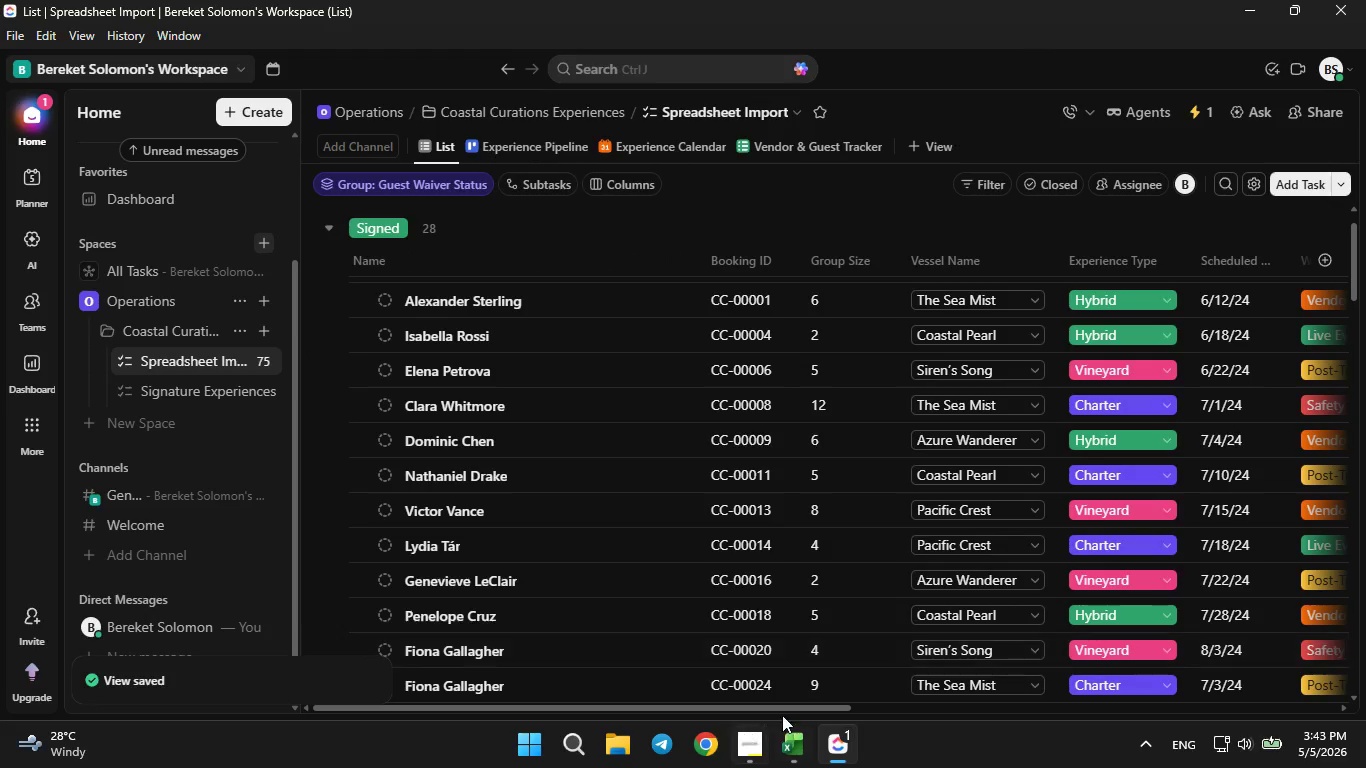 
left_click_drag(start_coordinate=[790, 708], to_coordinate=[805, 713])
 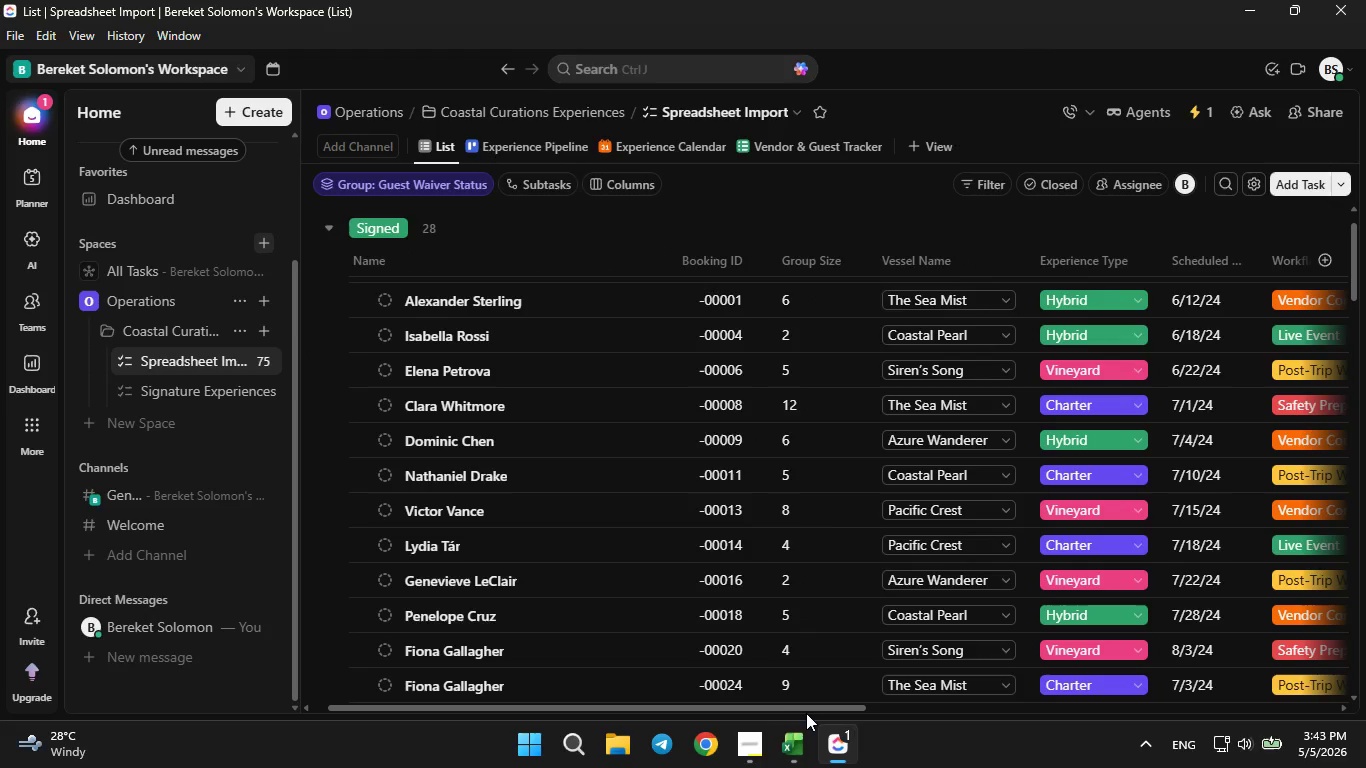 
left_click_drag(start_coordinate=[806, 713], to_coordinate=[973, 713])
 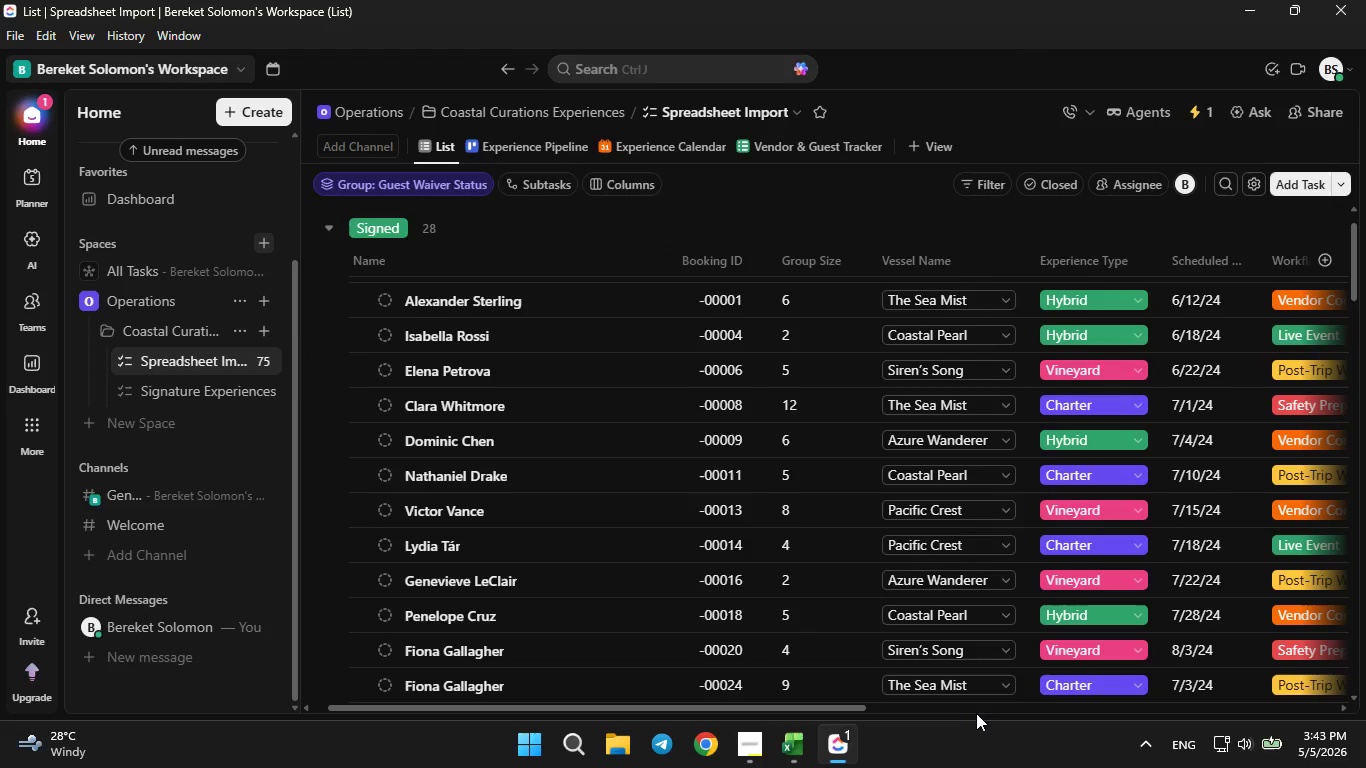 
left_click([976, 713])
 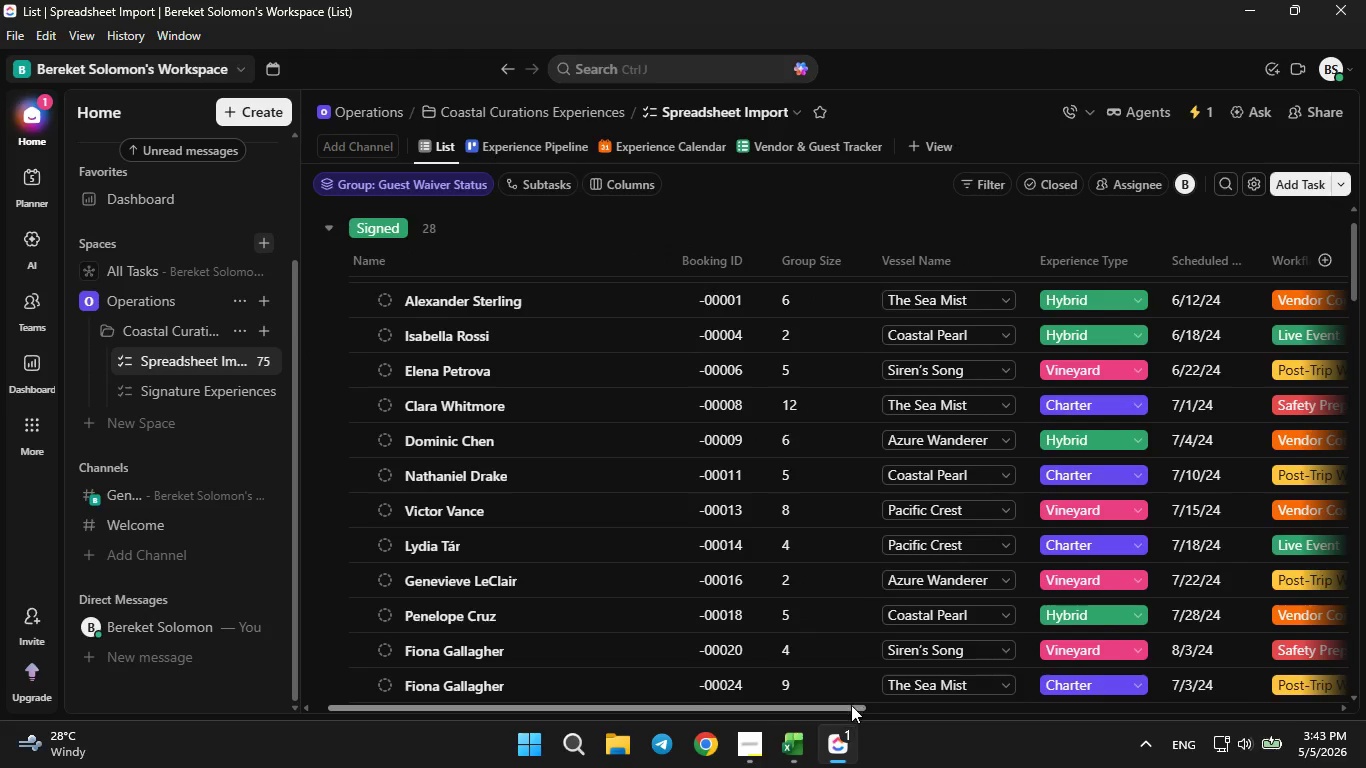 
left_click_drag(start_coordinate=[851, 705], to_coordinate=[1294, 735])
 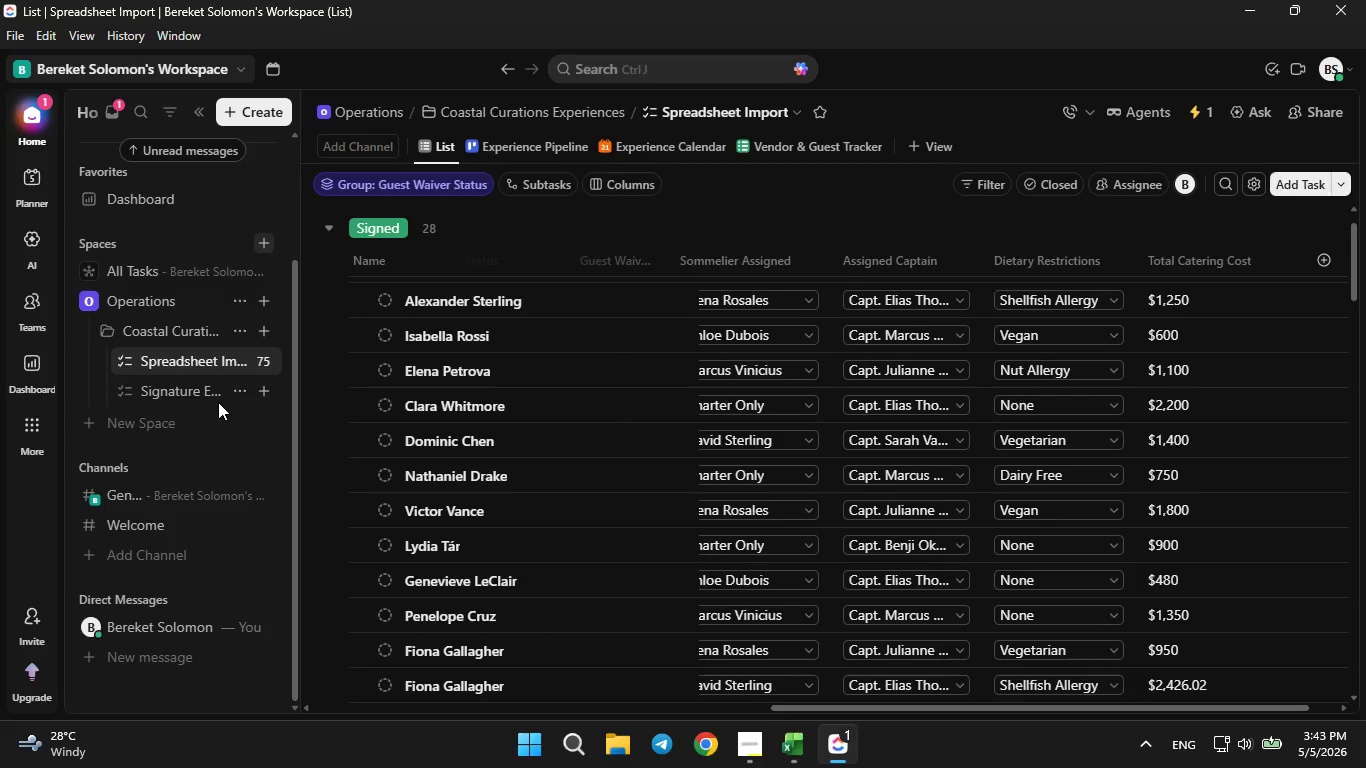 
left_click([249, 368])
 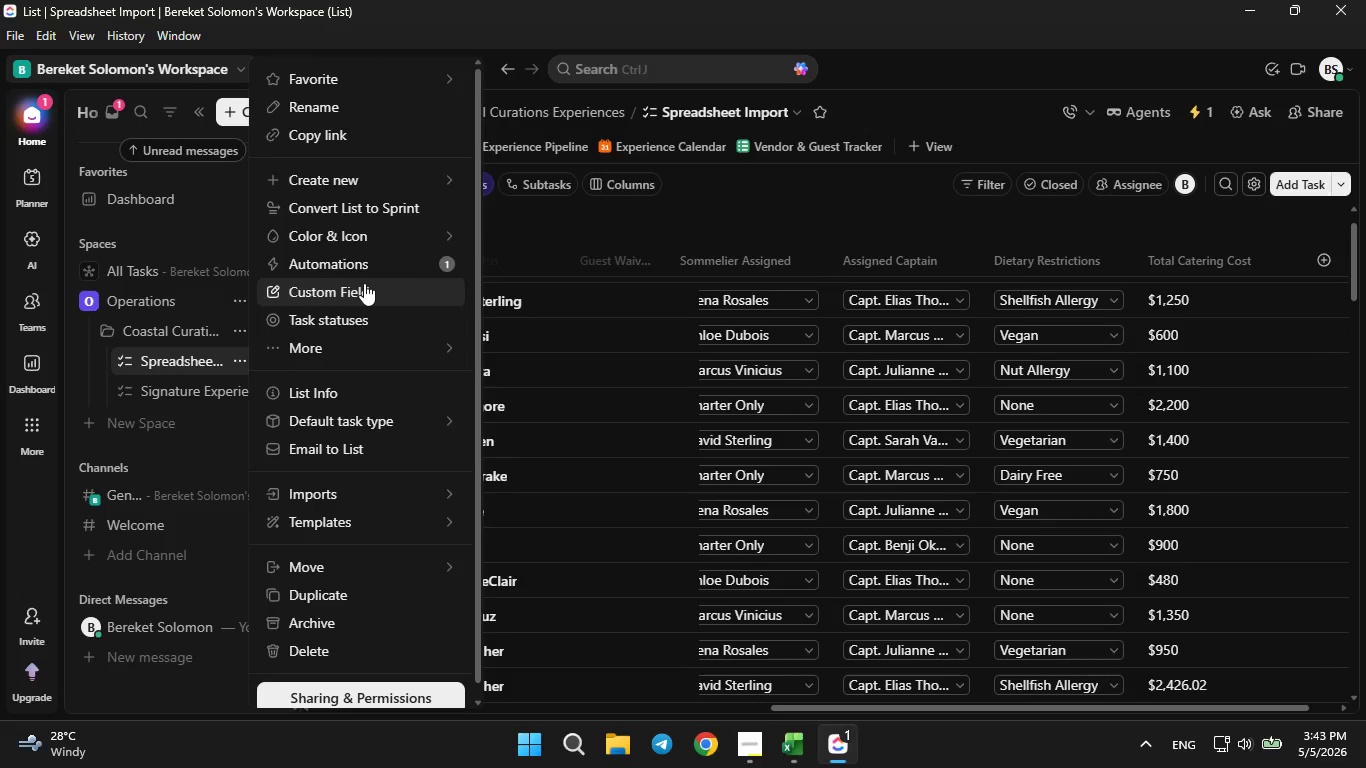 
left_click([364, 283])
 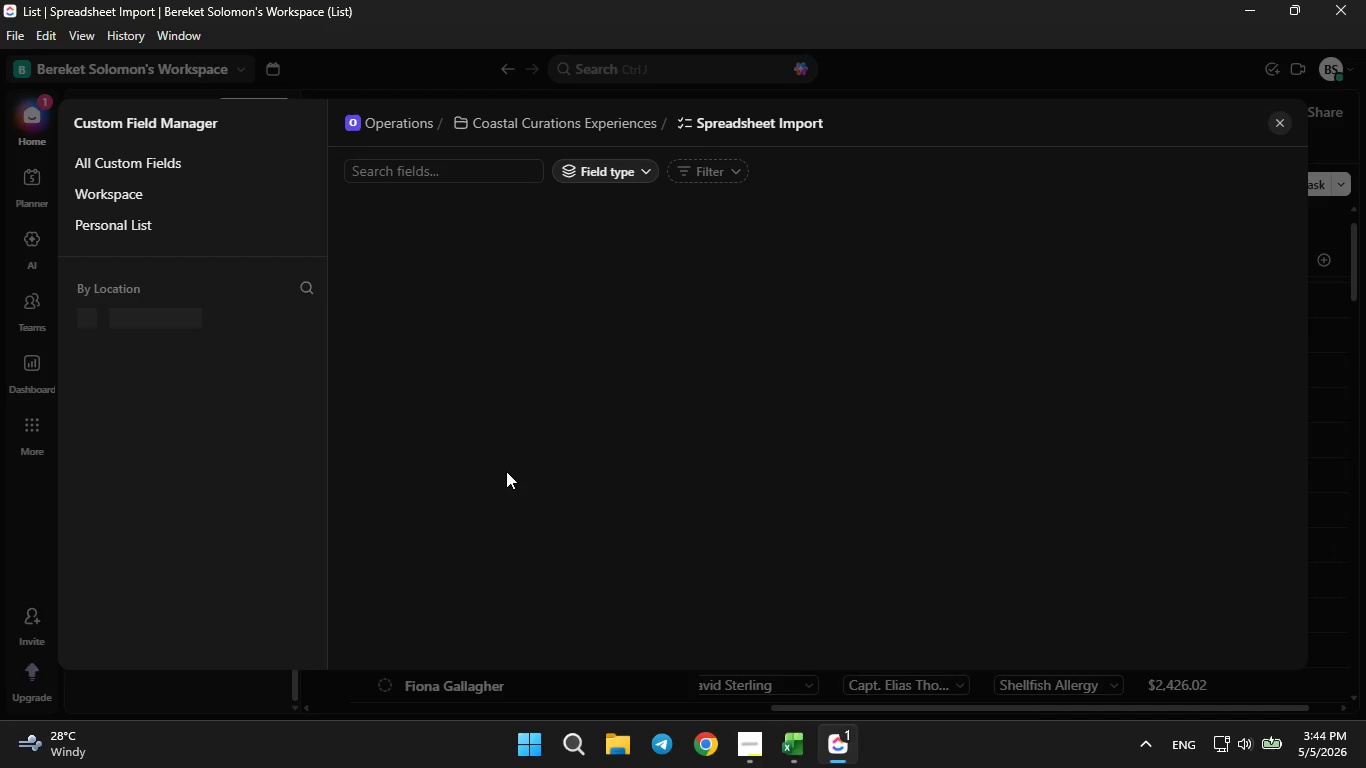 
scroll: coordinate [506, 471], scroll_direction: down, amount: 2.0
 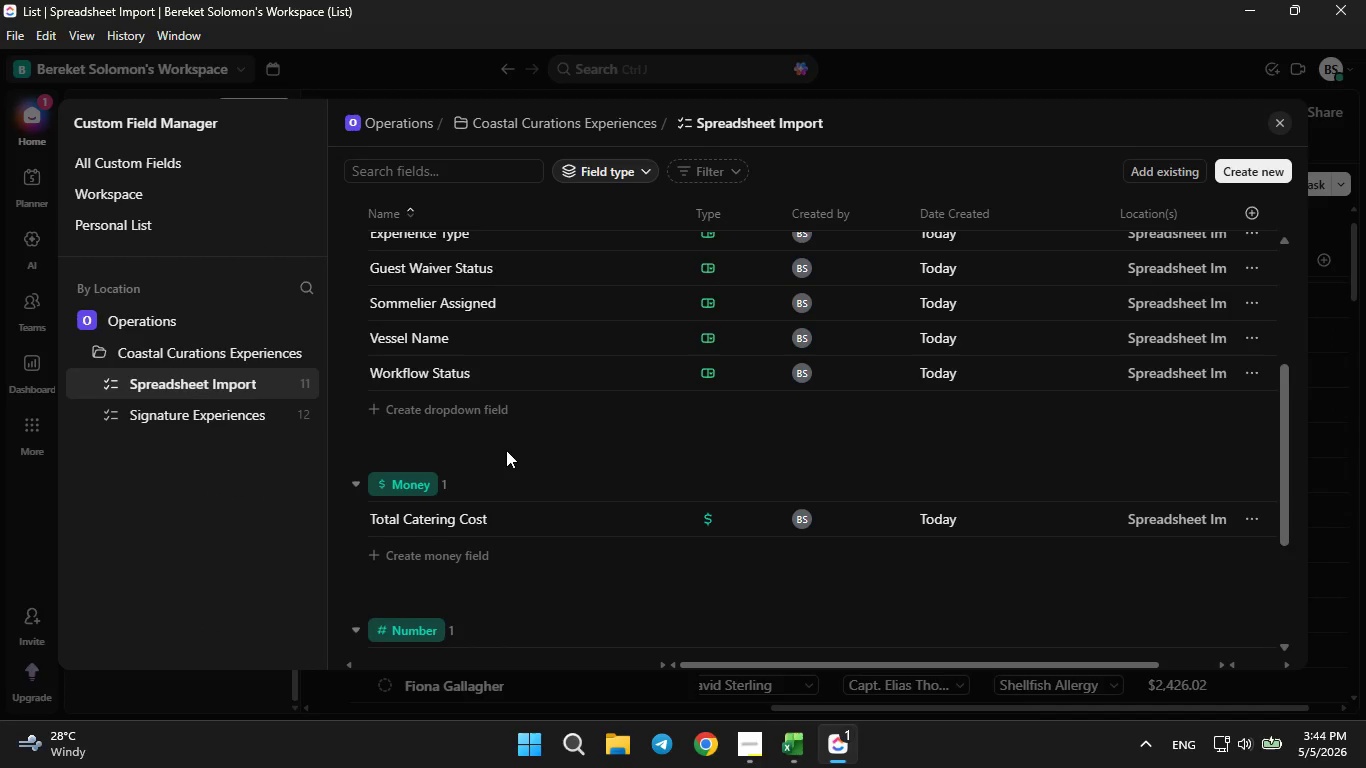 
scroll: coordinate [506, 448], scroll_direction: none, amount: 0.0
 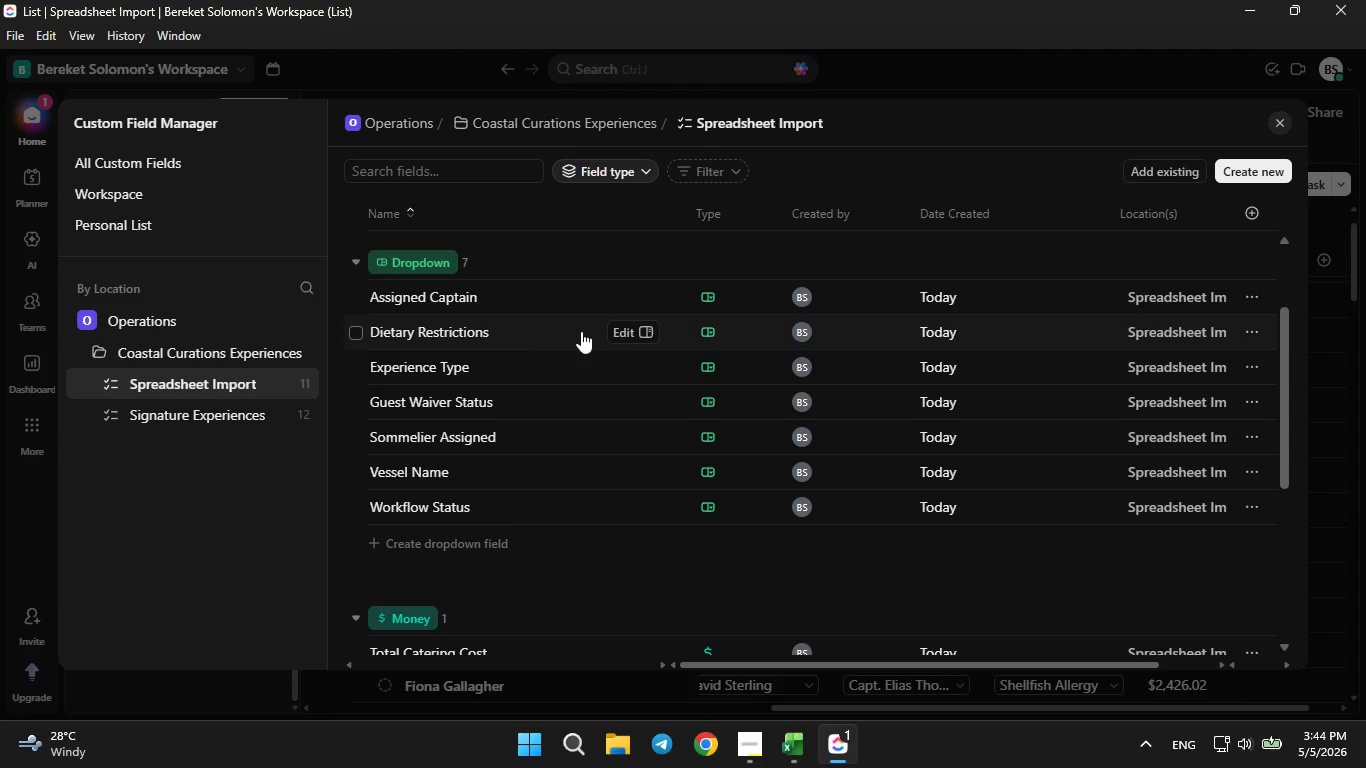 
left_click([625, 334])